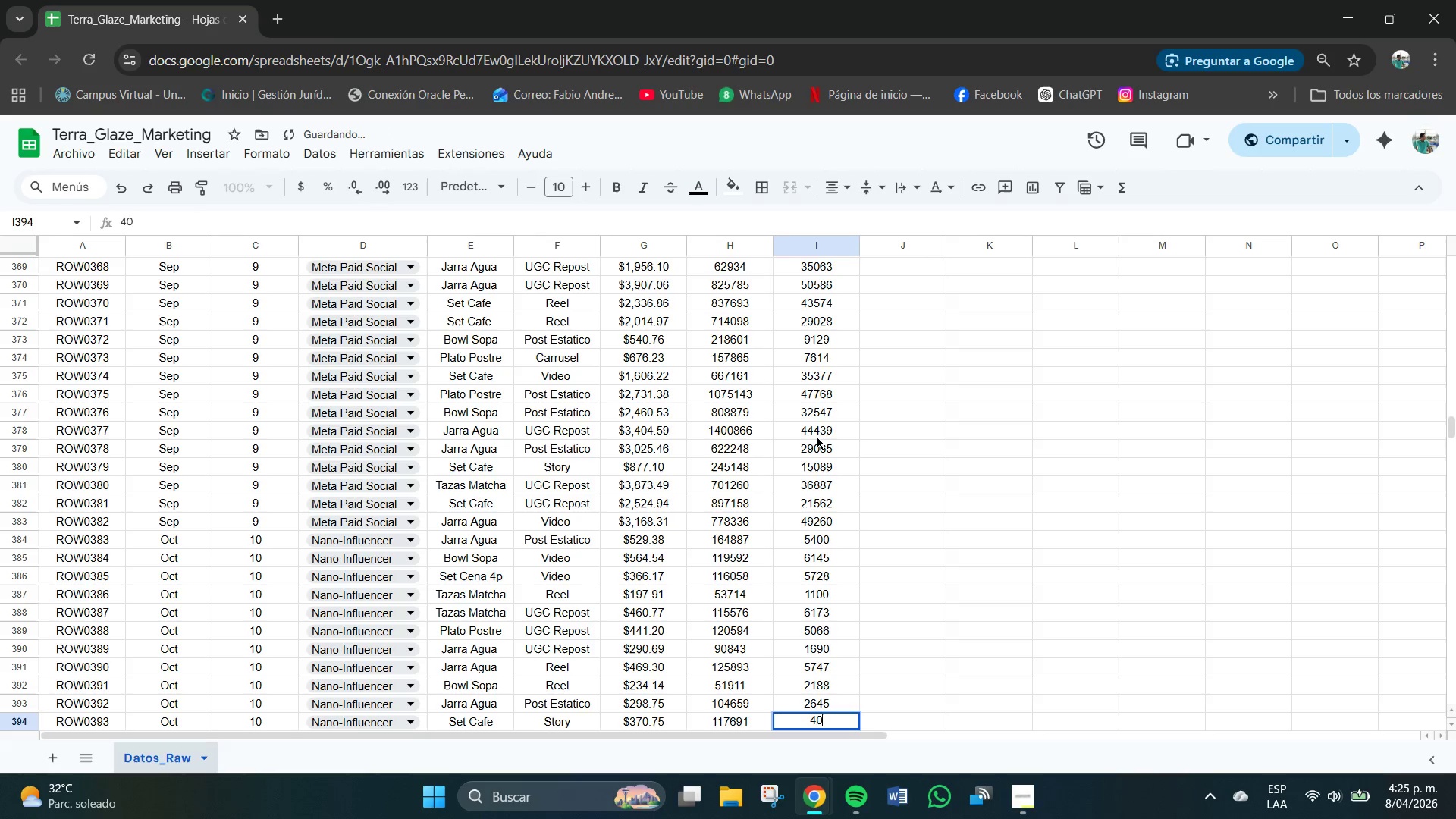 
key(Numpad9)
 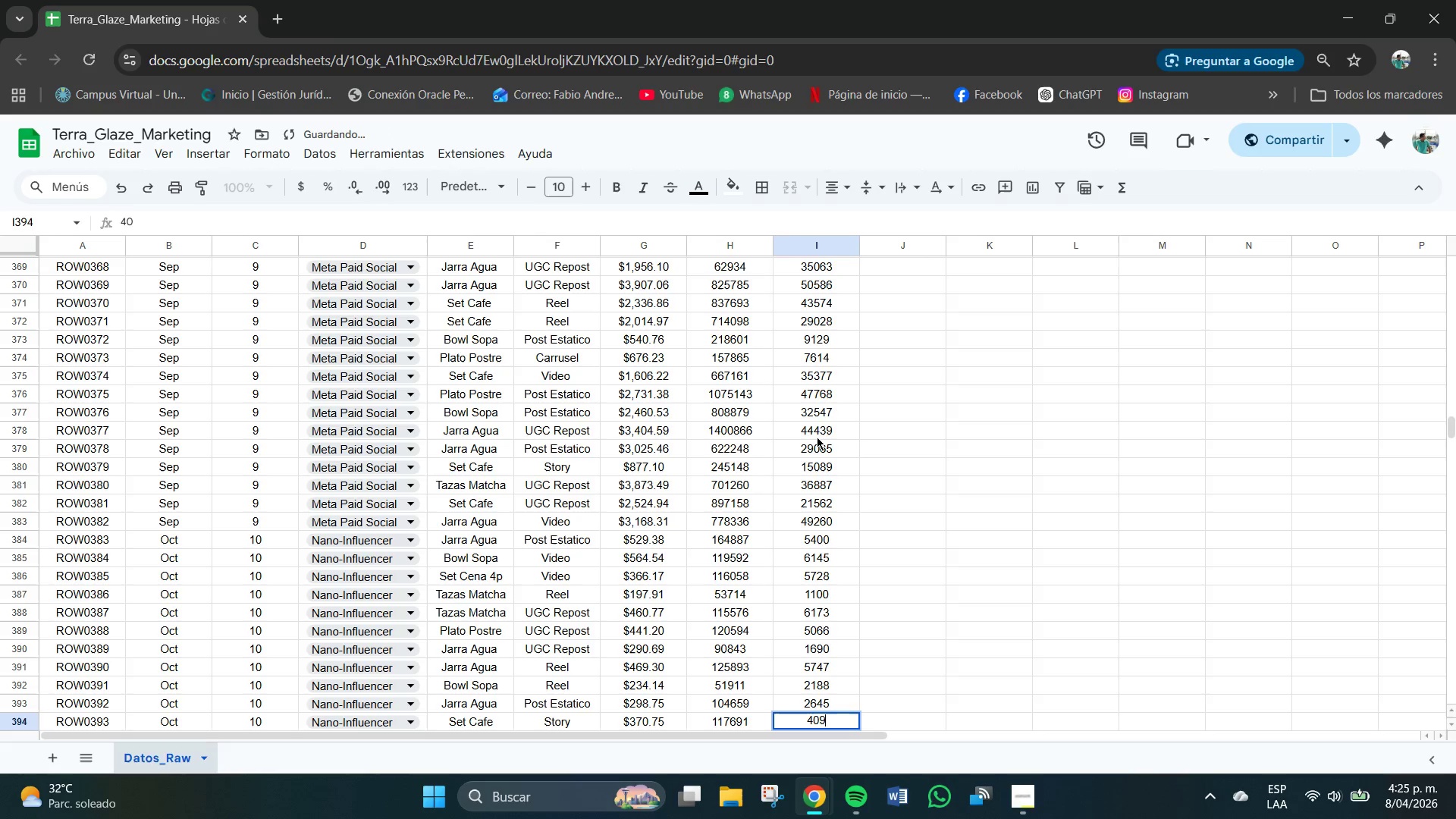 
key(Numpad9)
 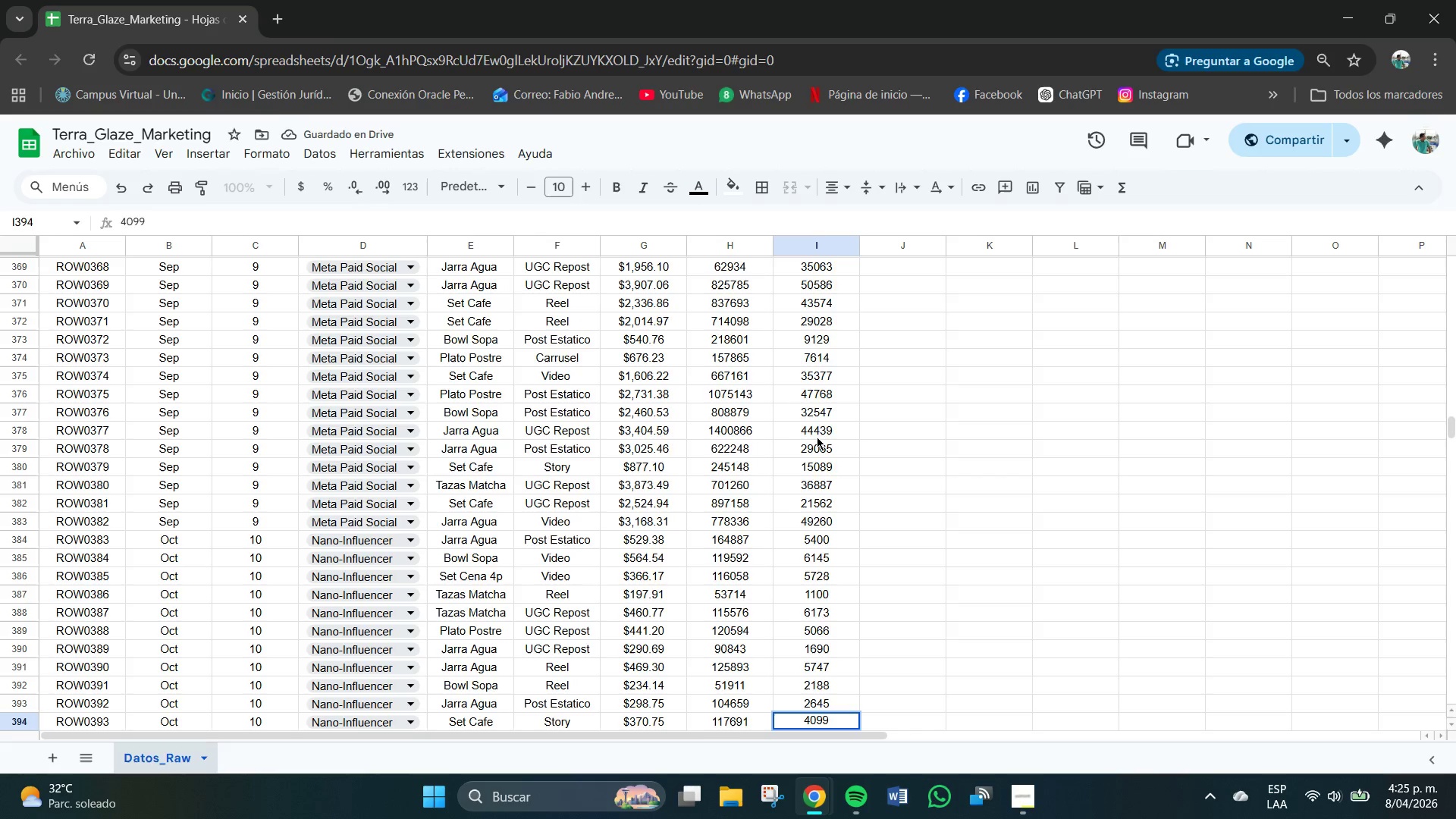 
key(NumpadEnter)
 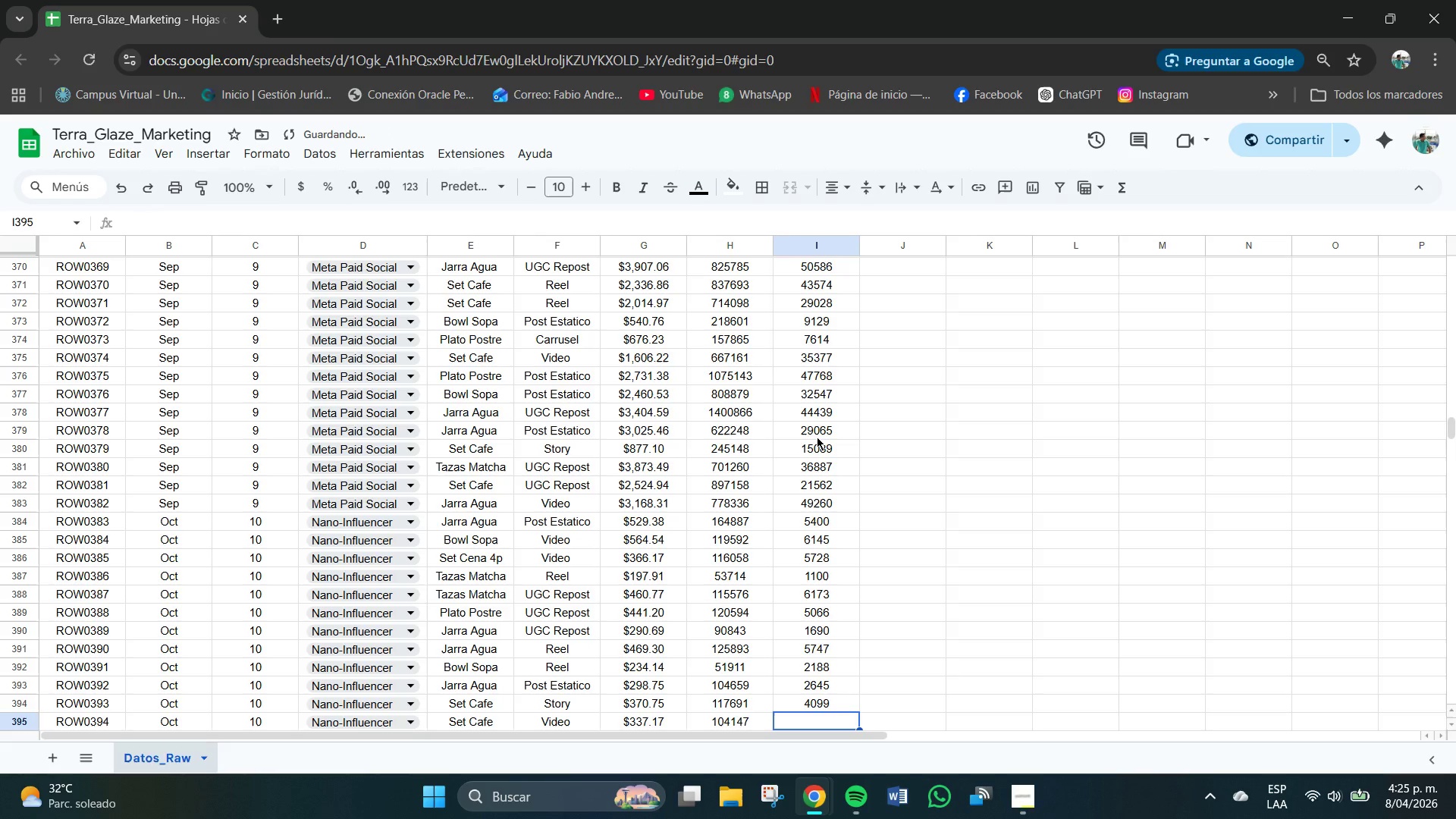 
key(Numpad2)
 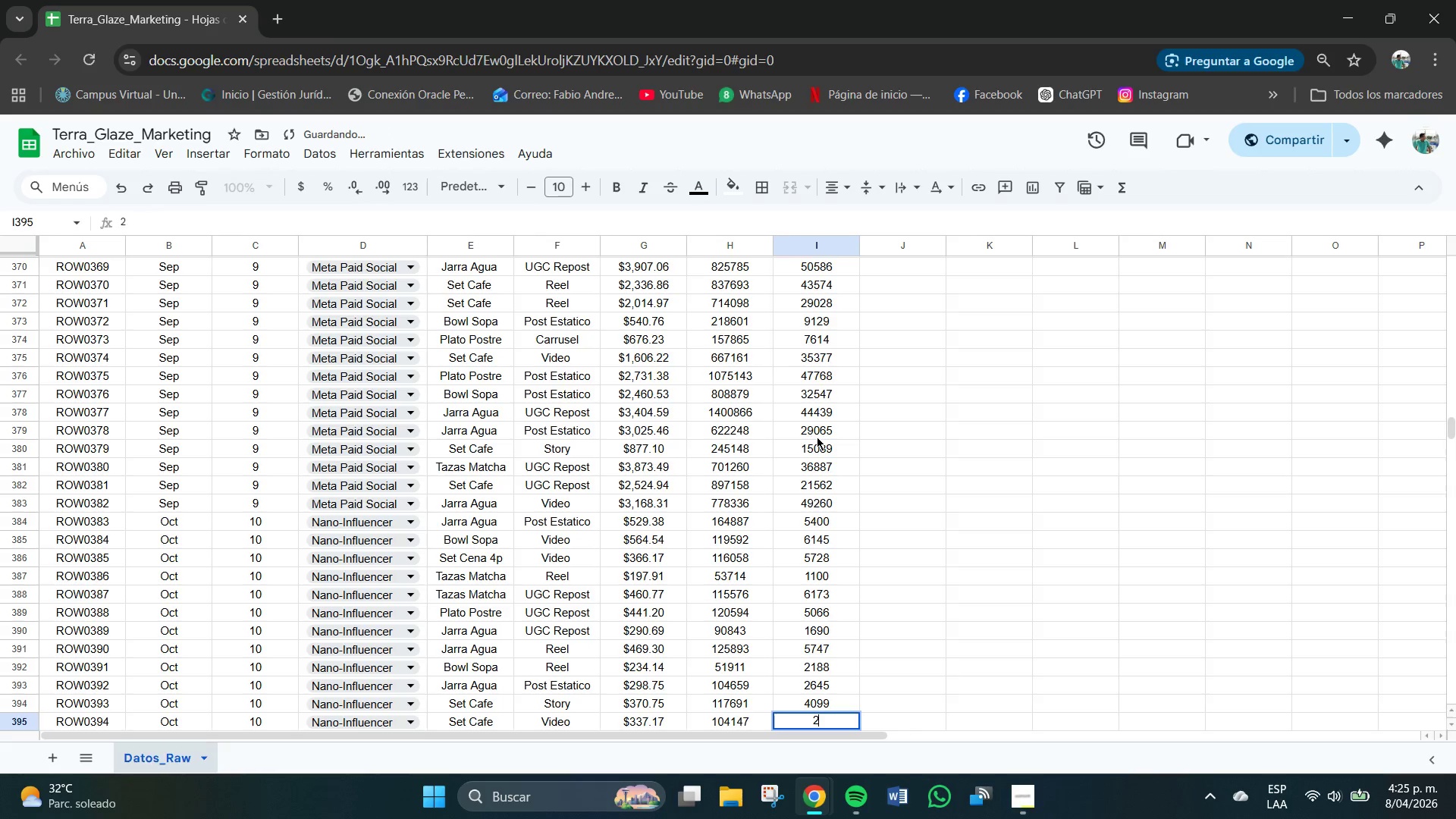 
key(Numpad3)
 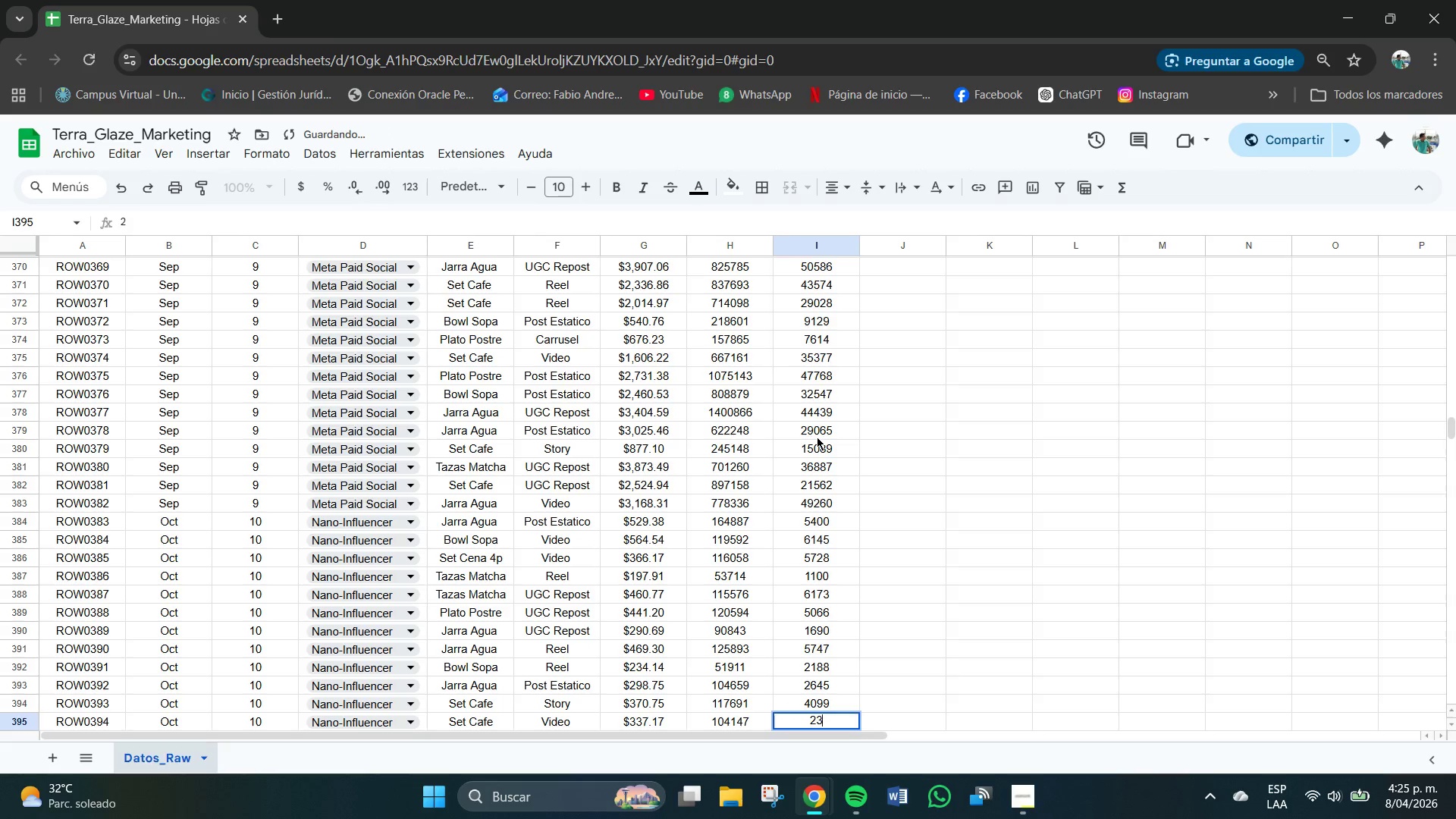 
key(Numpad2)
 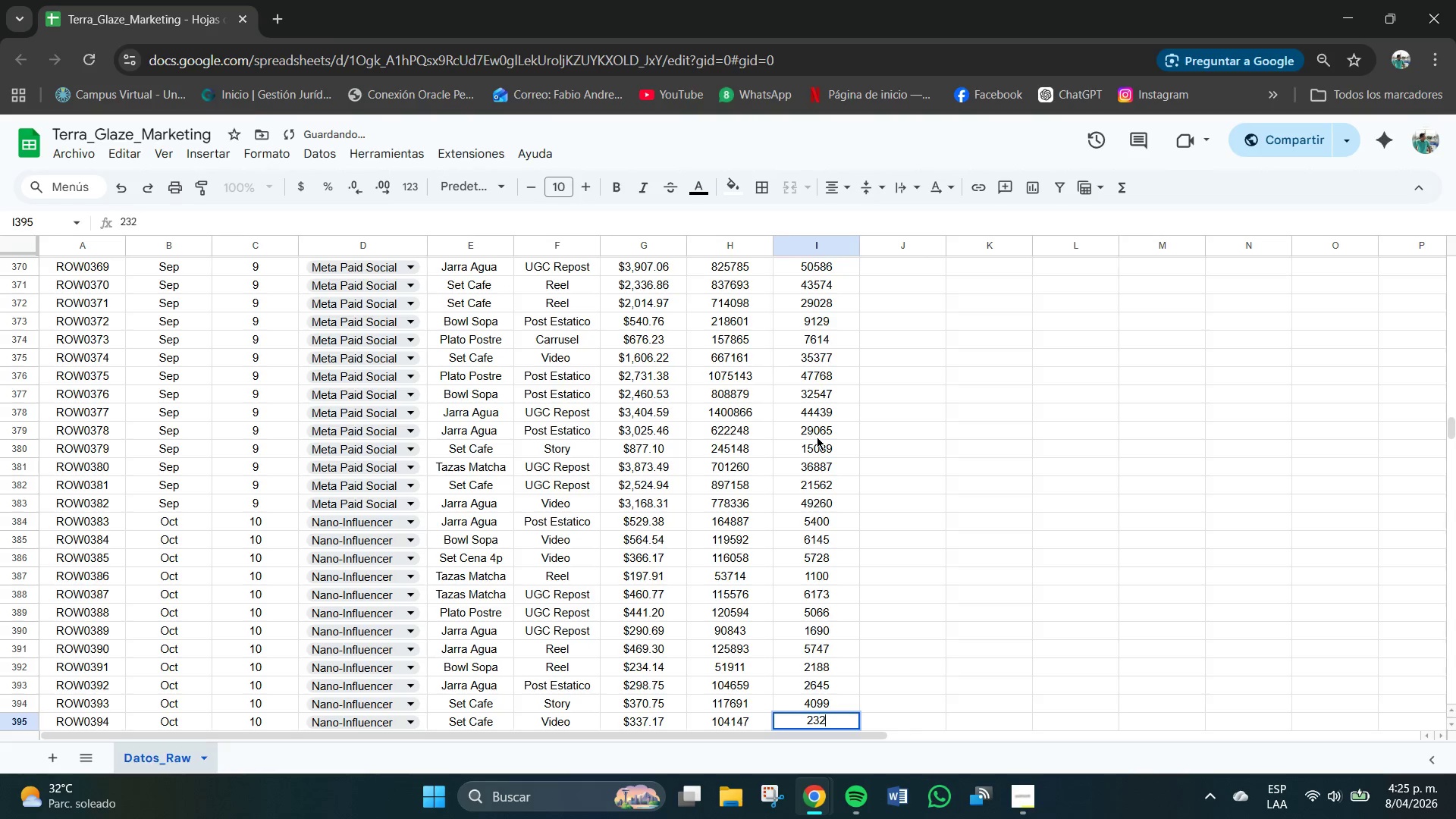 
key(Numpad4)
 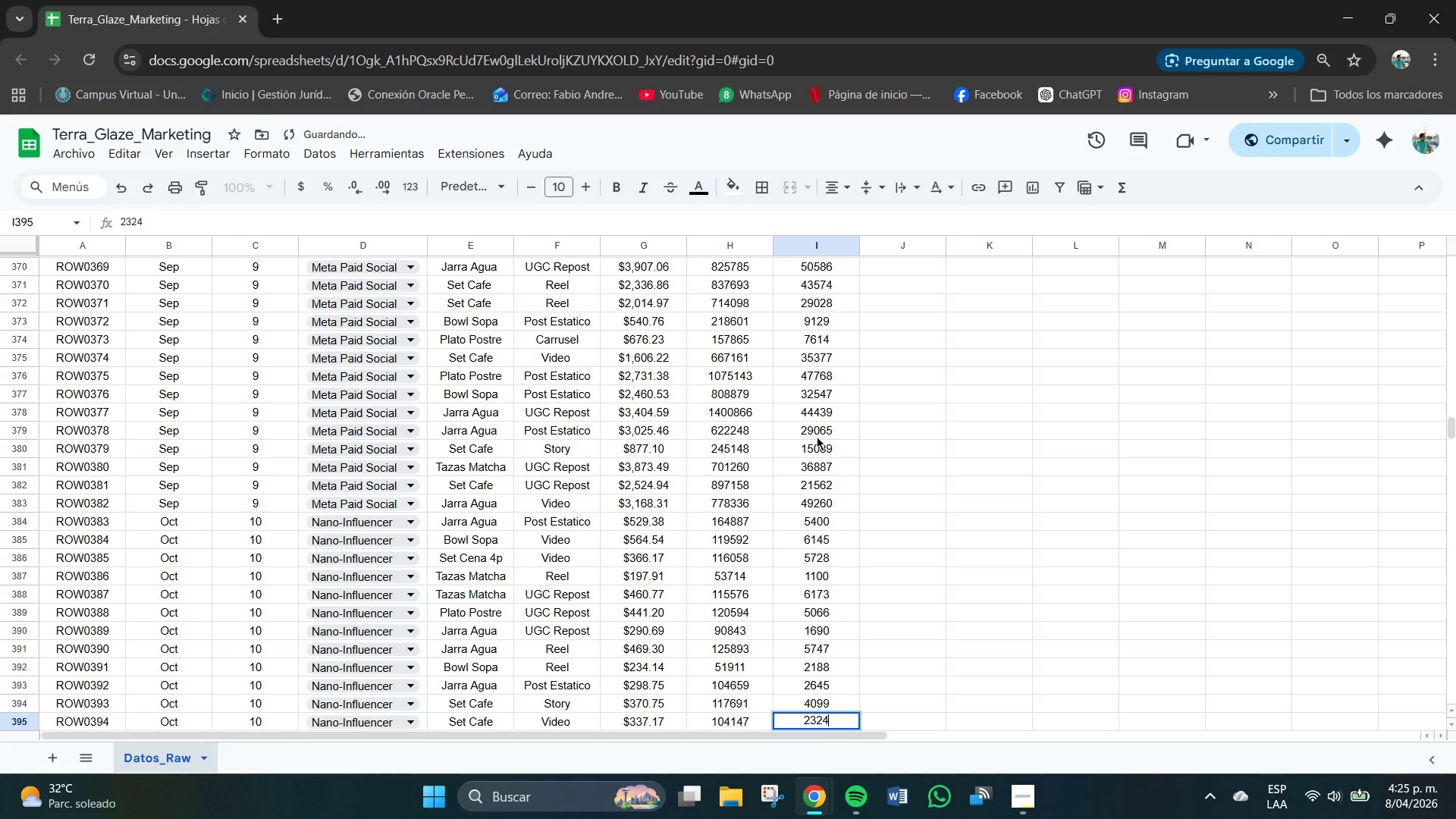 
key(NumpadEnter)
 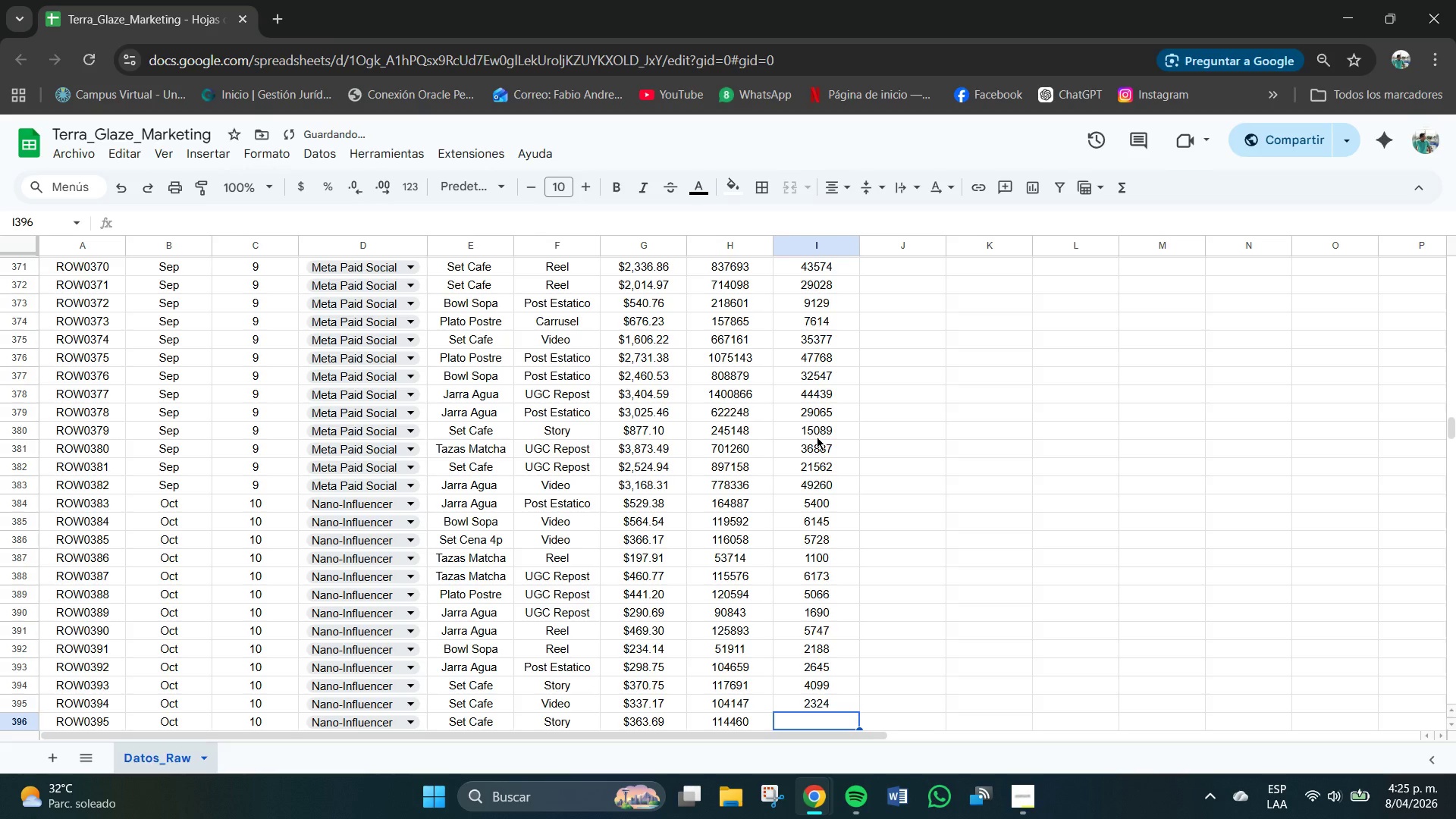 
key(Numpad6)
 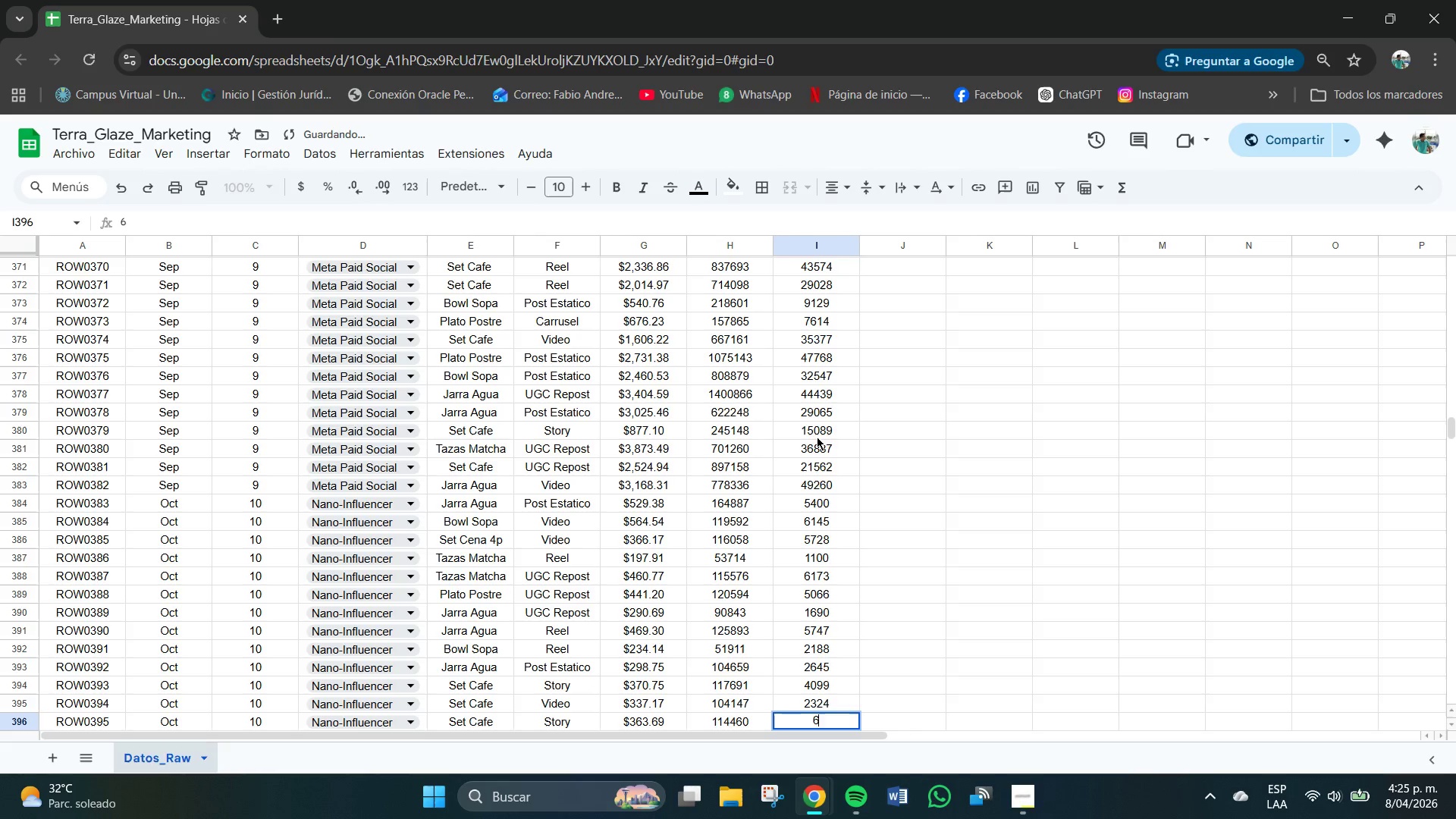 
key(Numpad1)
 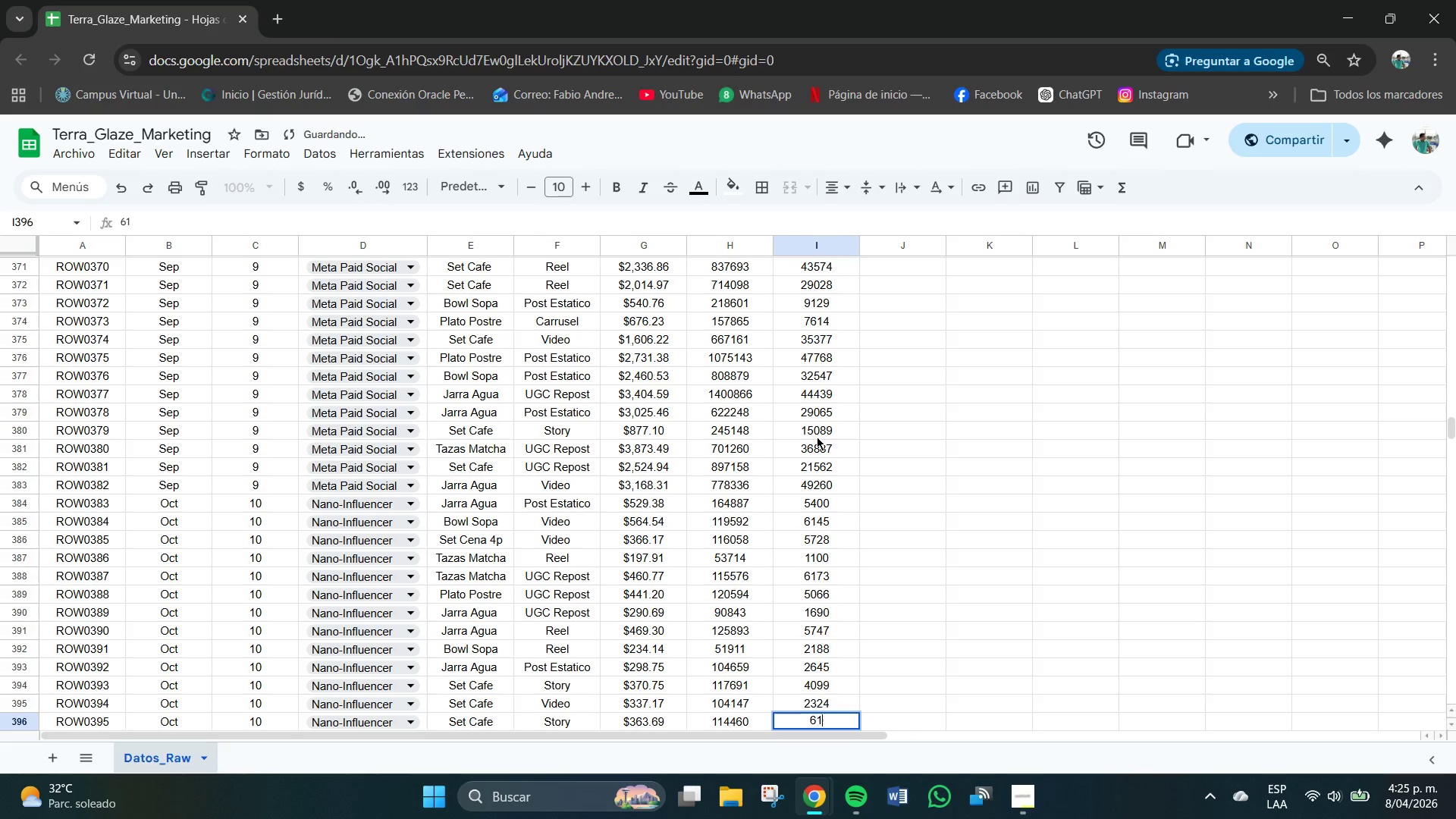 
key(Numpad0)
 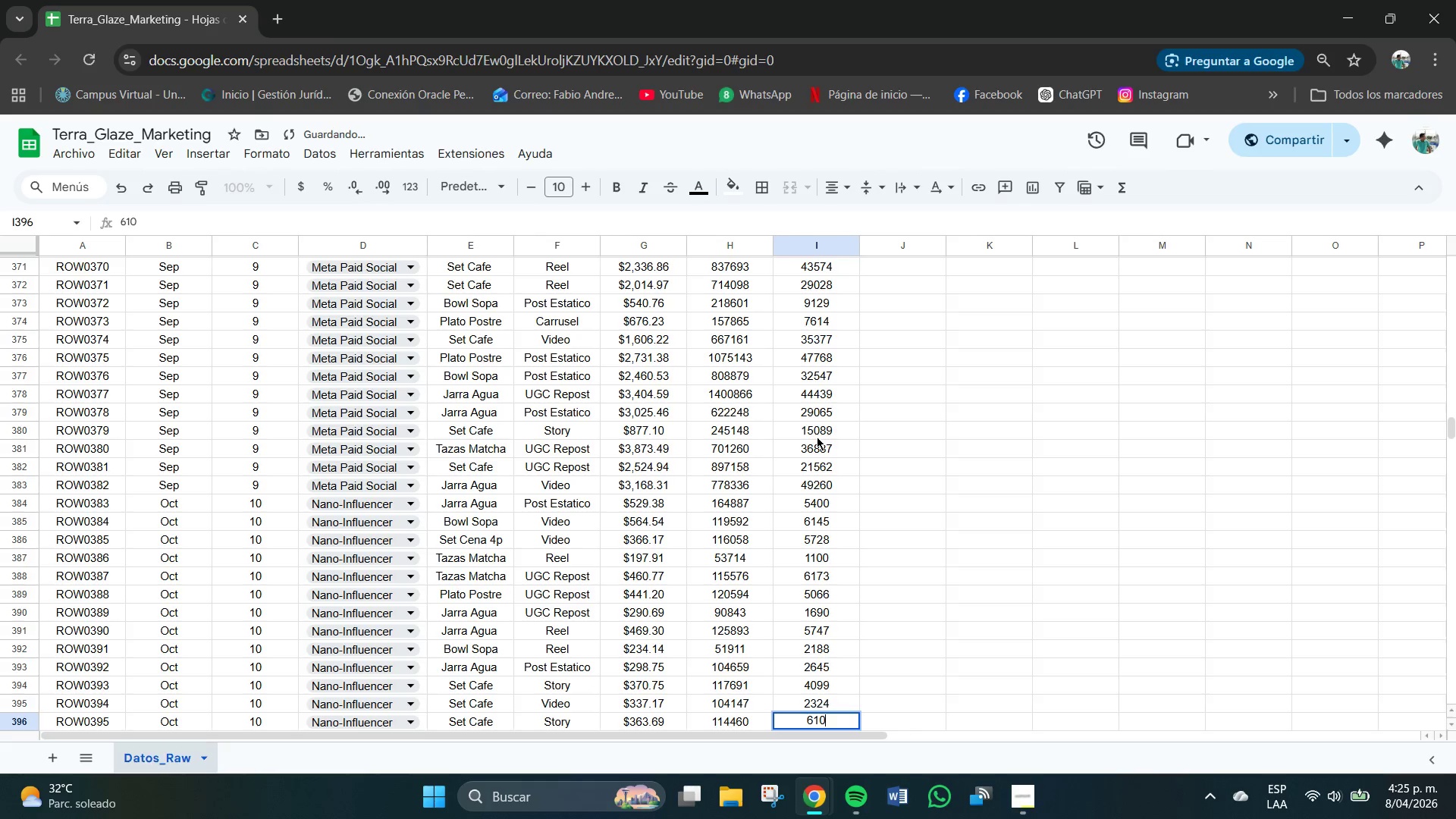 
key(Numpad6)
 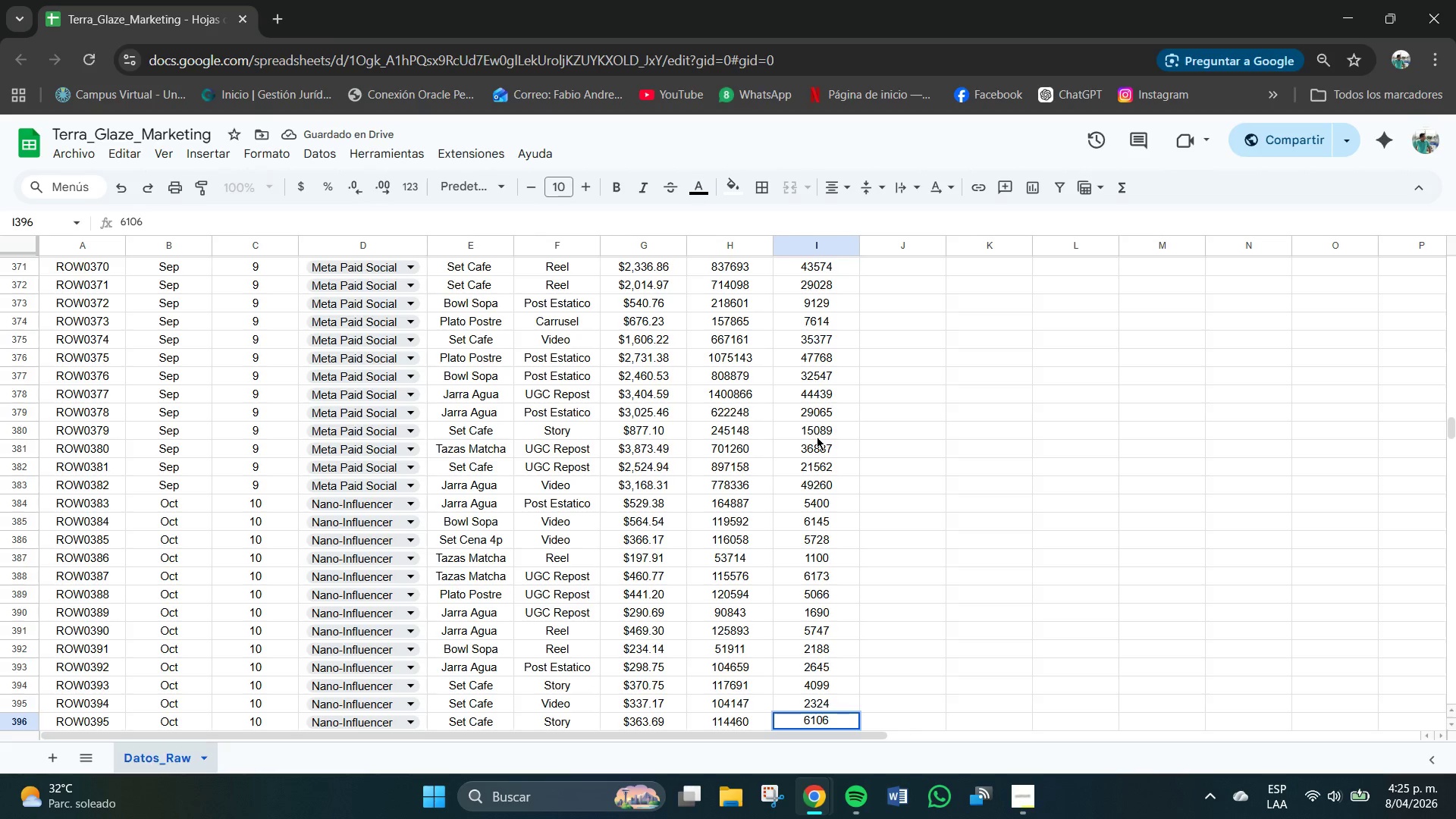 
key(NumpadEnter)
 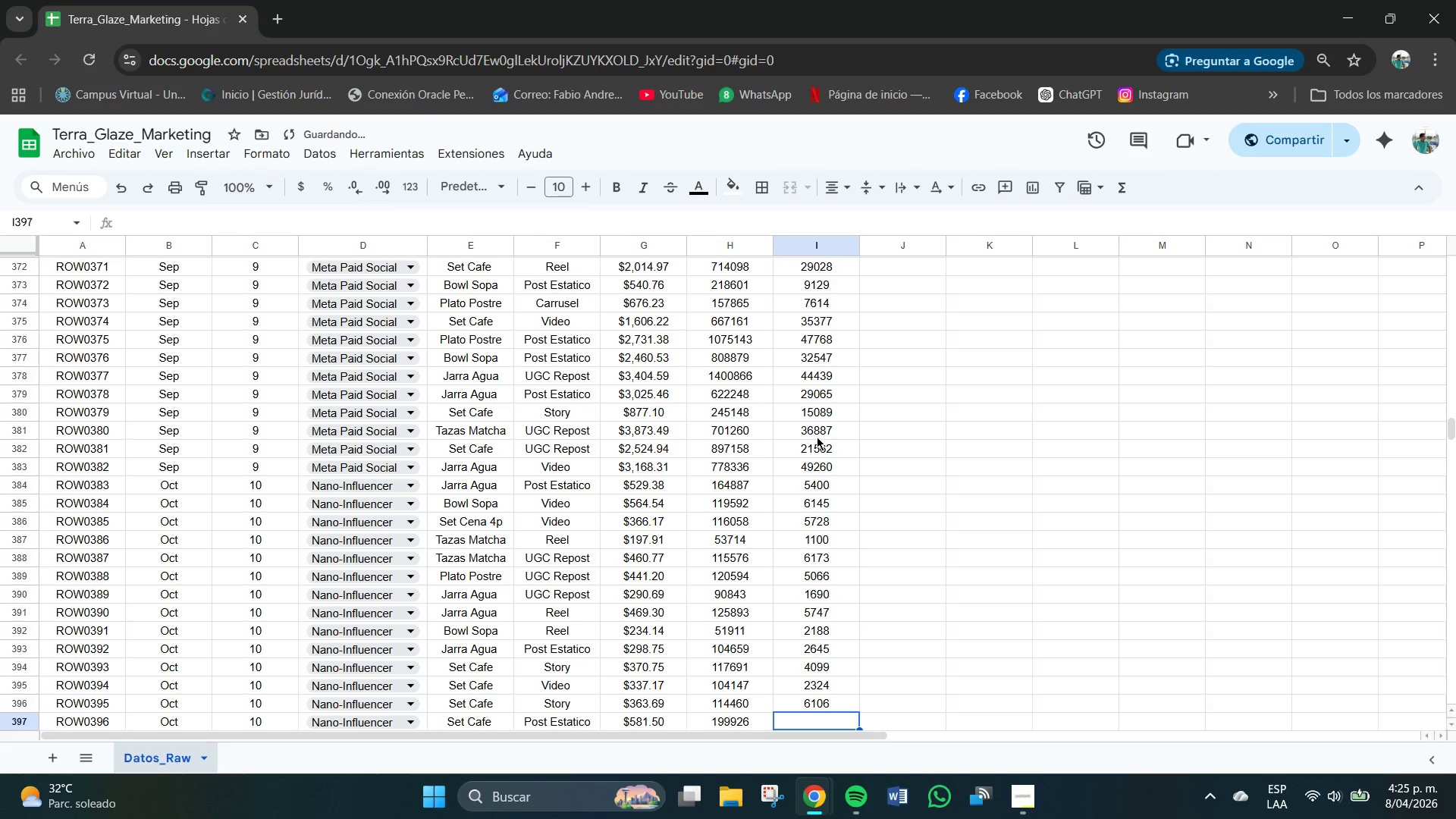 
key(Numpad6)
 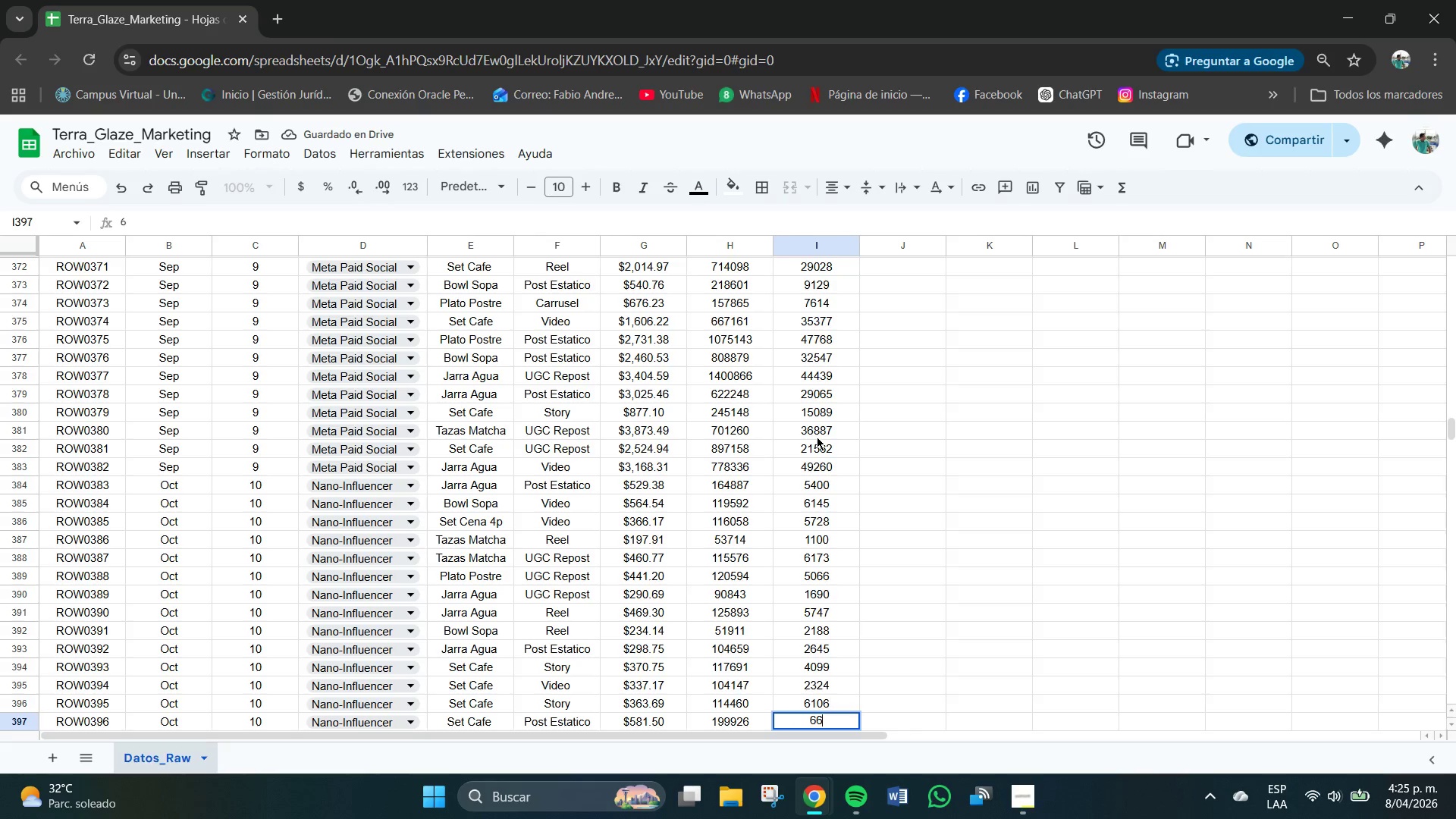 
key(Numpad6)
 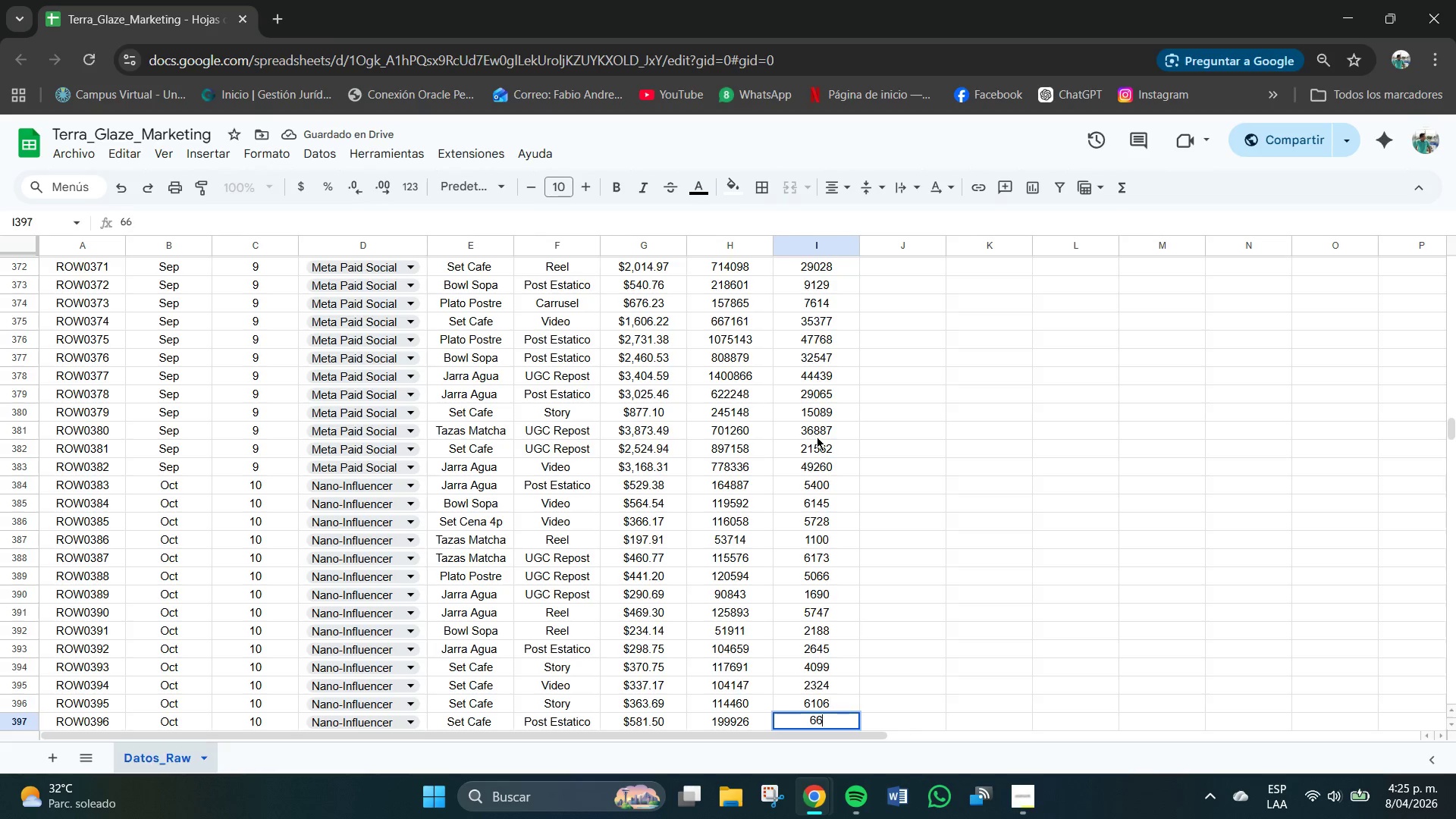 
key(Numpad1)
 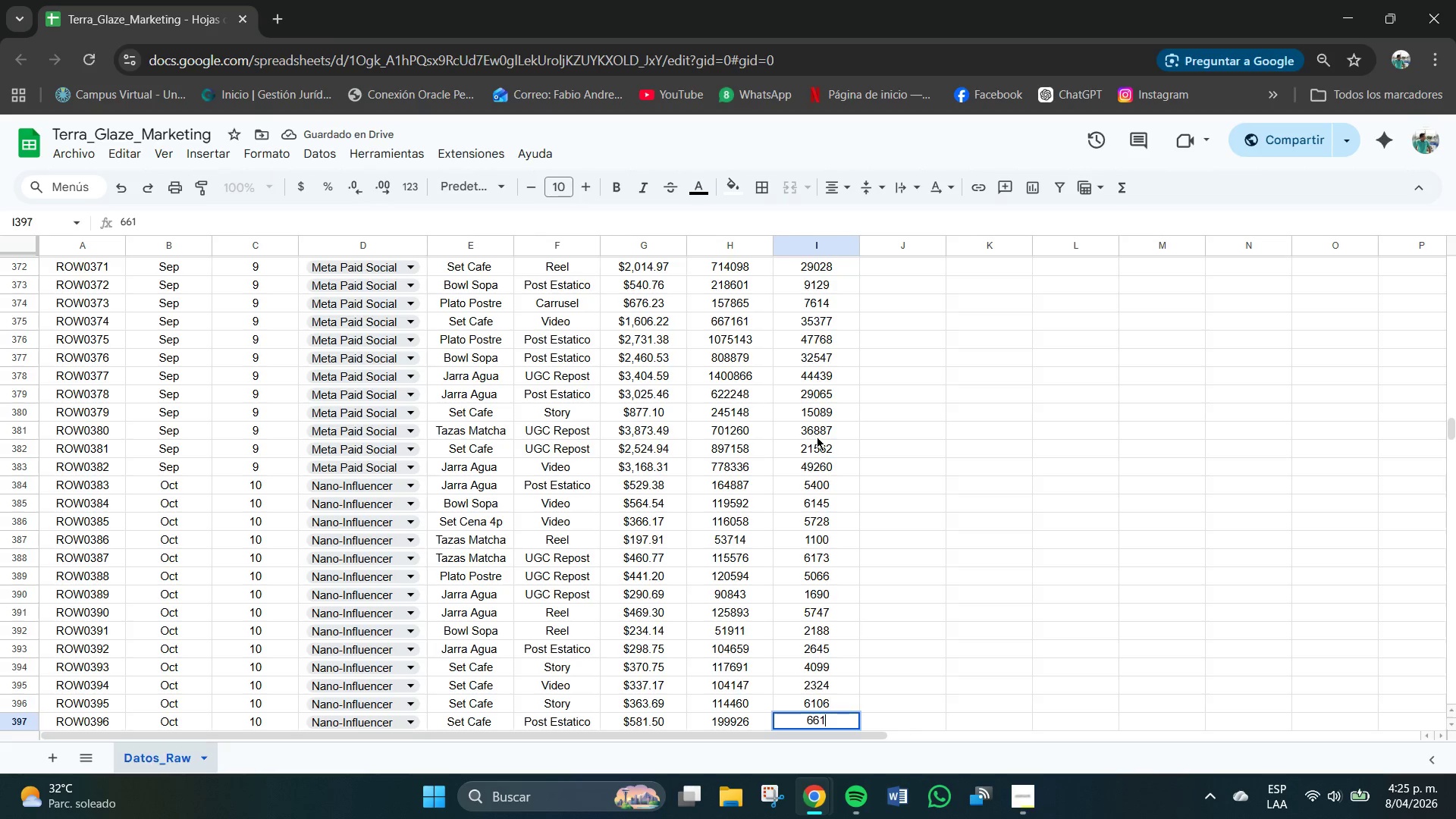 
key(Numpad4)
 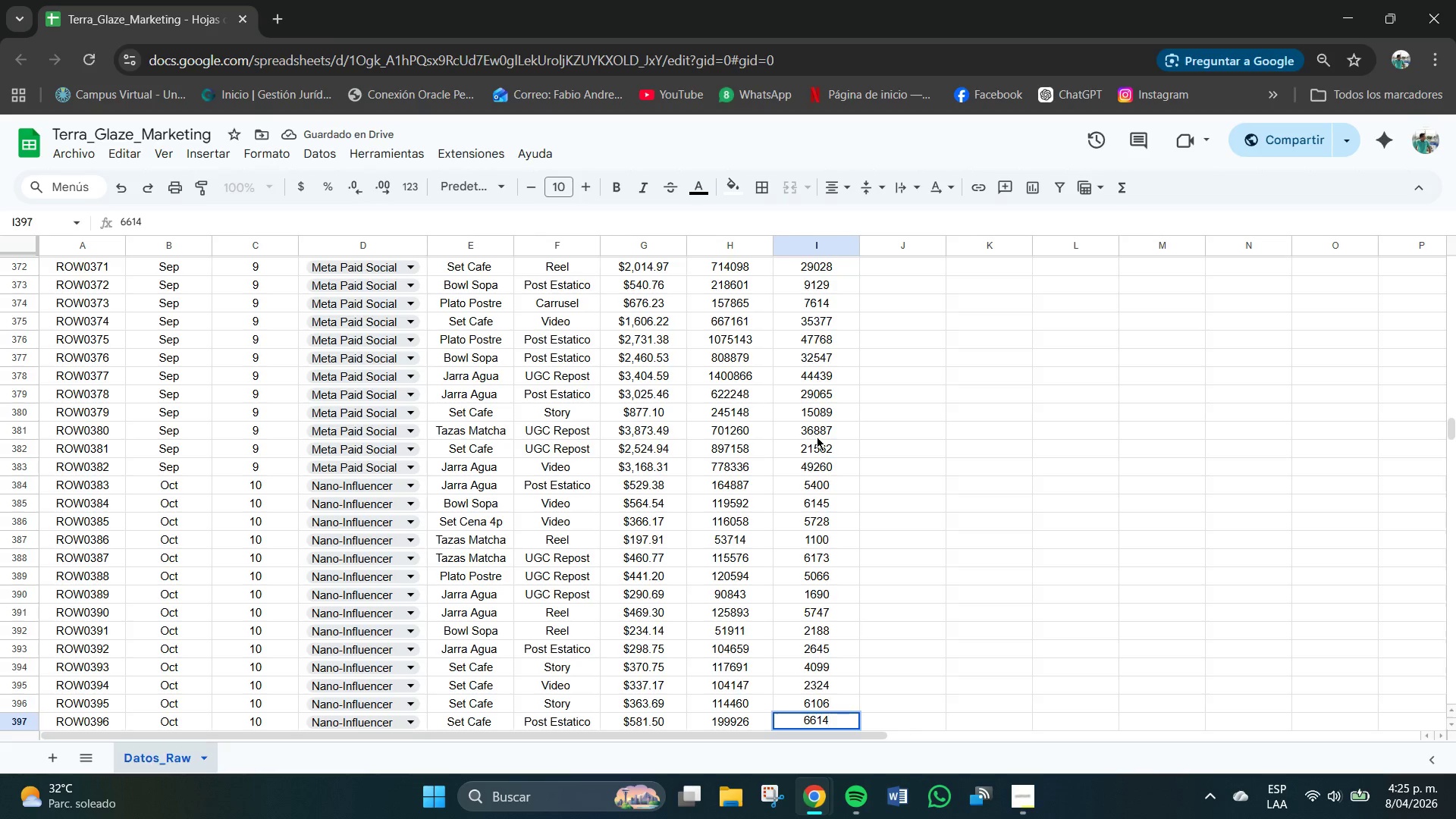 
key(NumpadEnter)
 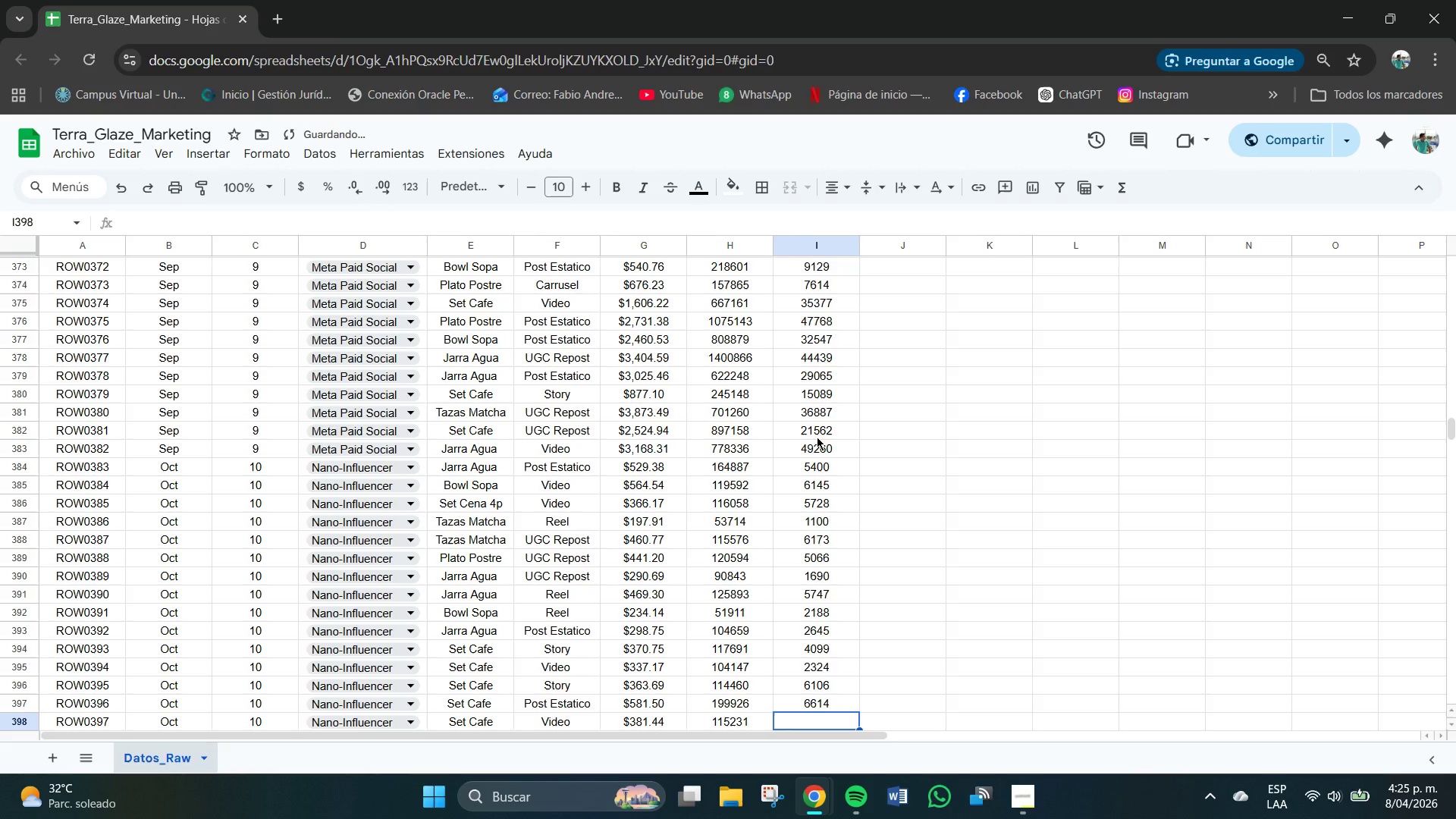 
key(Numpad4)
 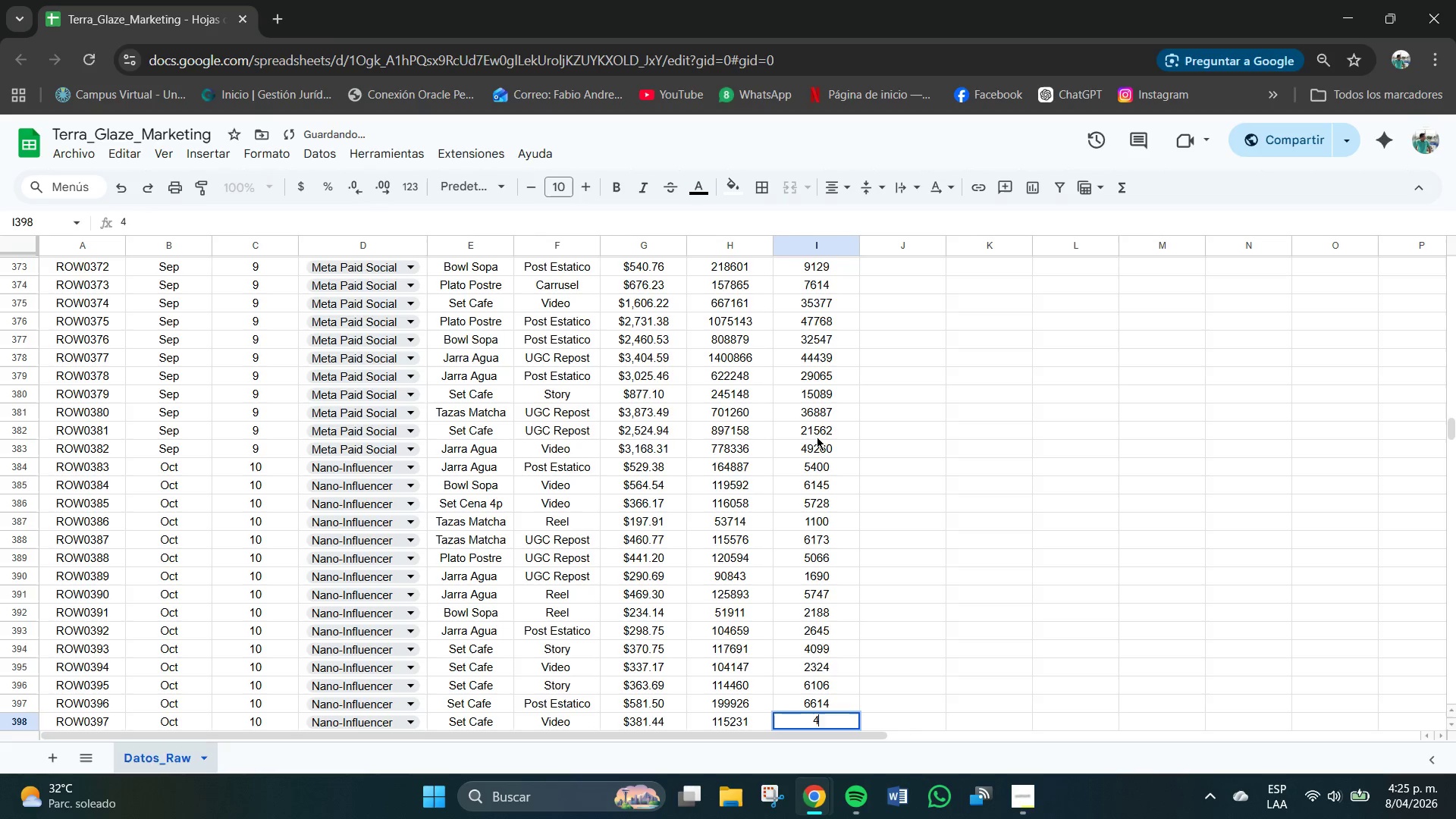 
key(Numpad7)
 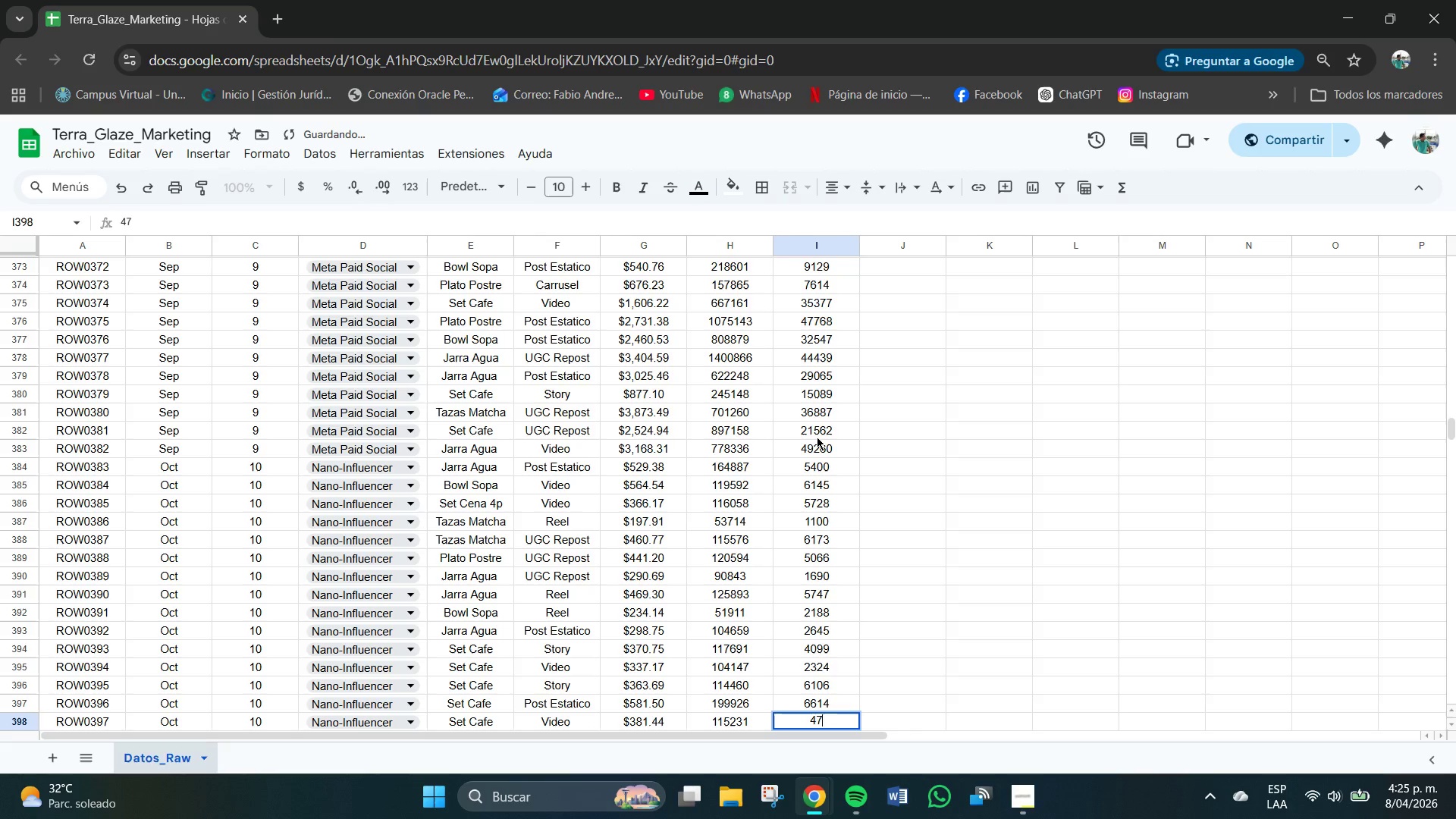 
key(Numpad1)
 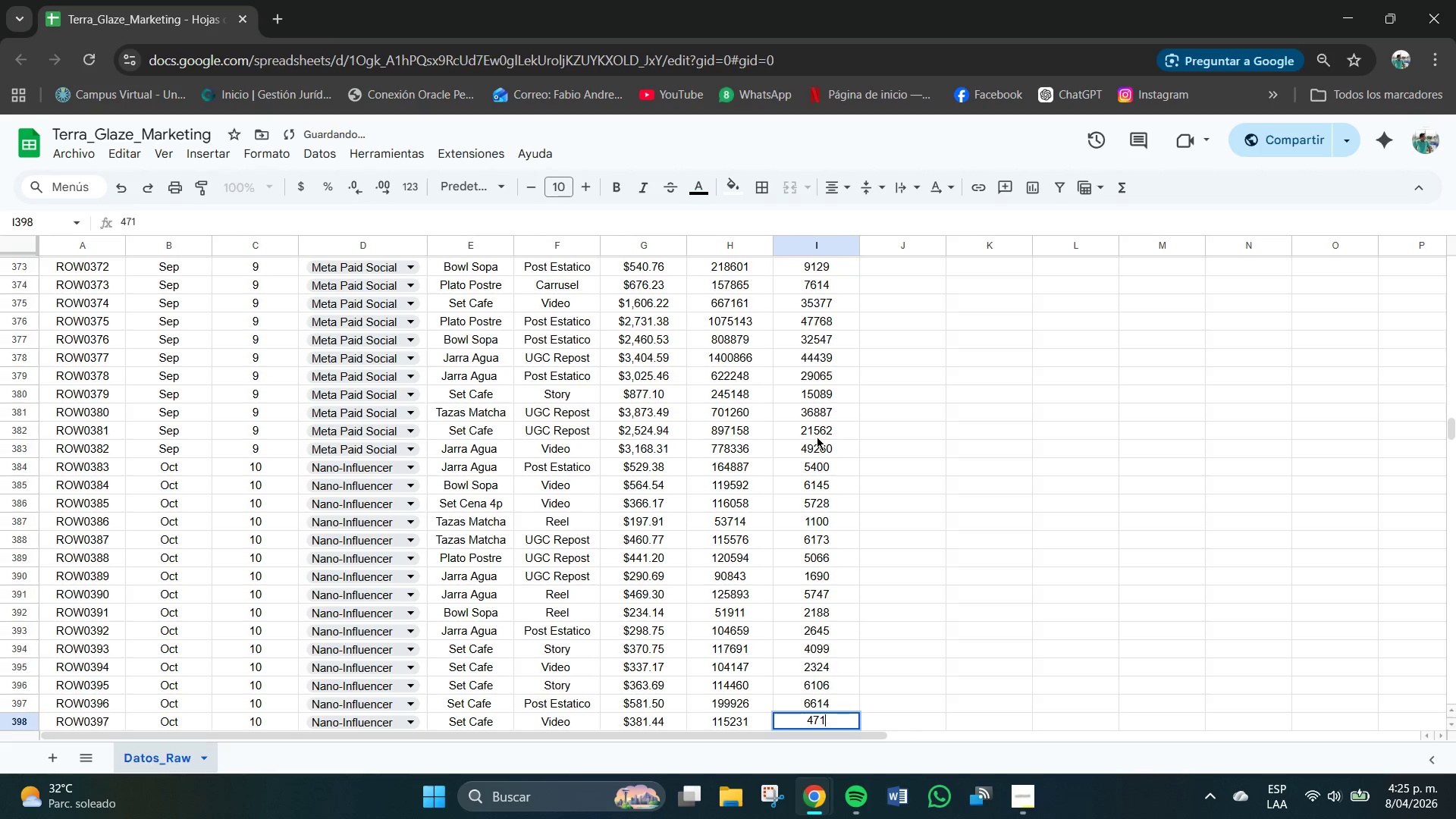 
key(Numpad0)
 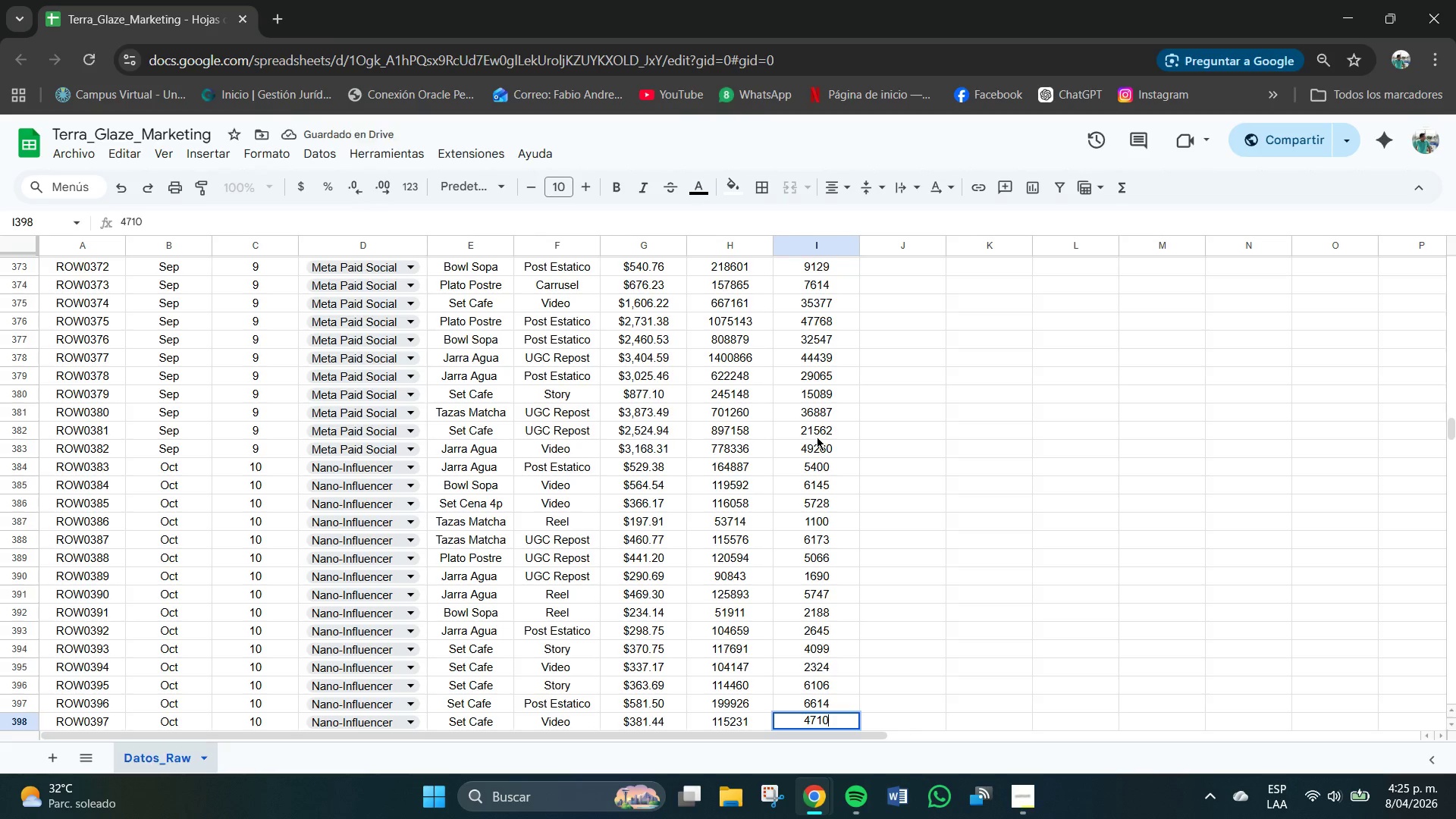 
key(NumpadEnter)
 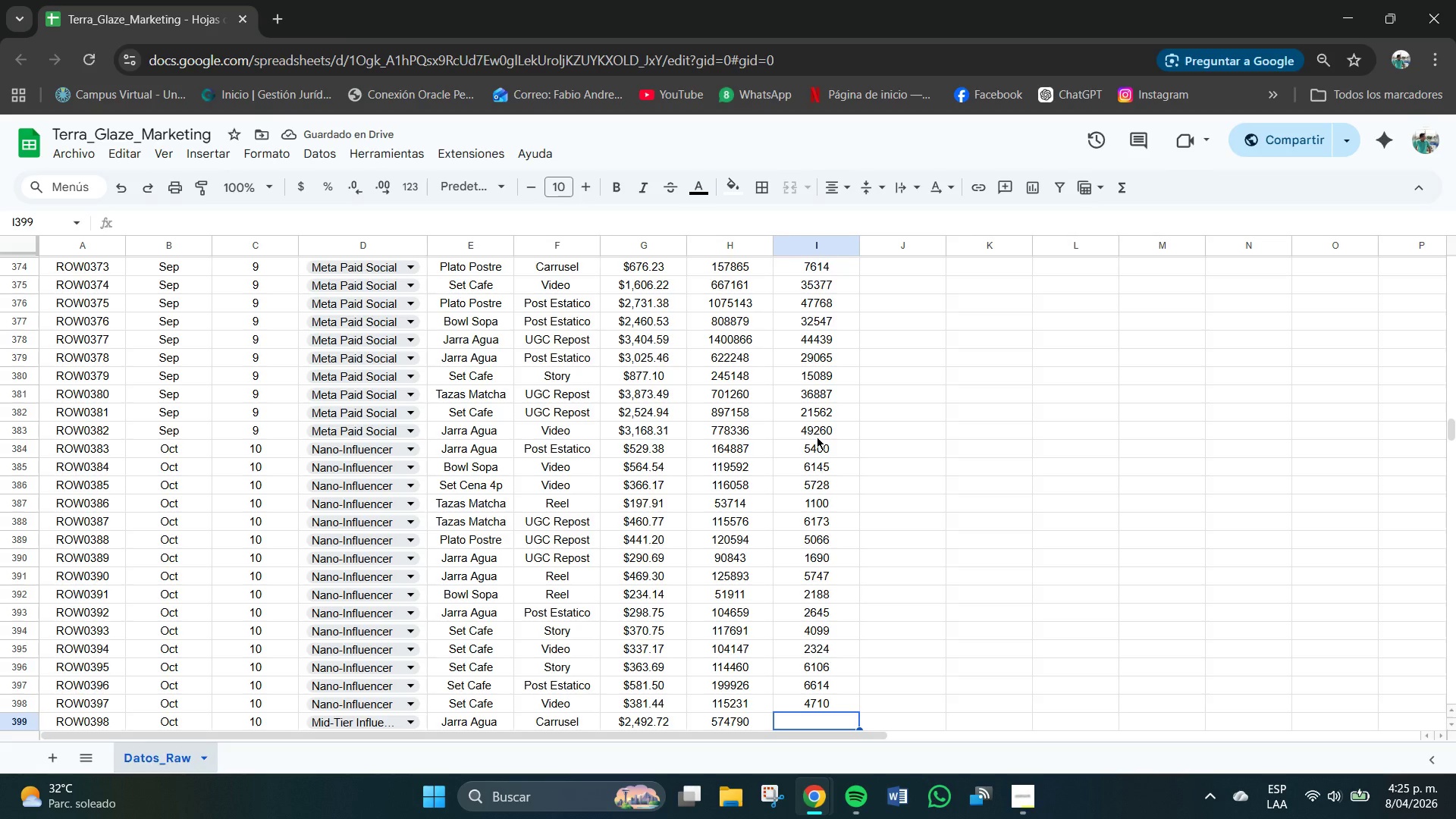 
key(Numpad2)
 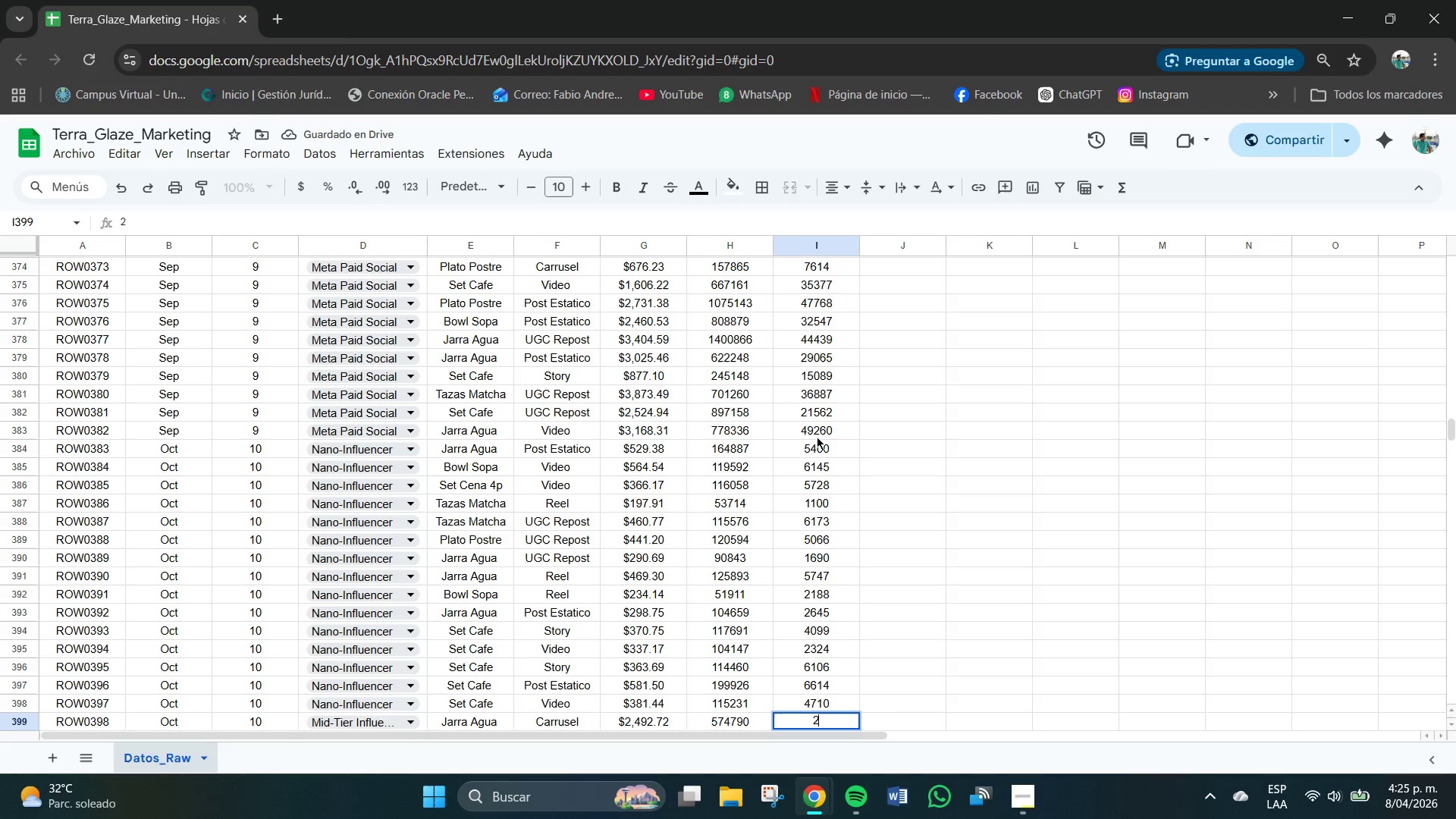 
key(Numpad7)
 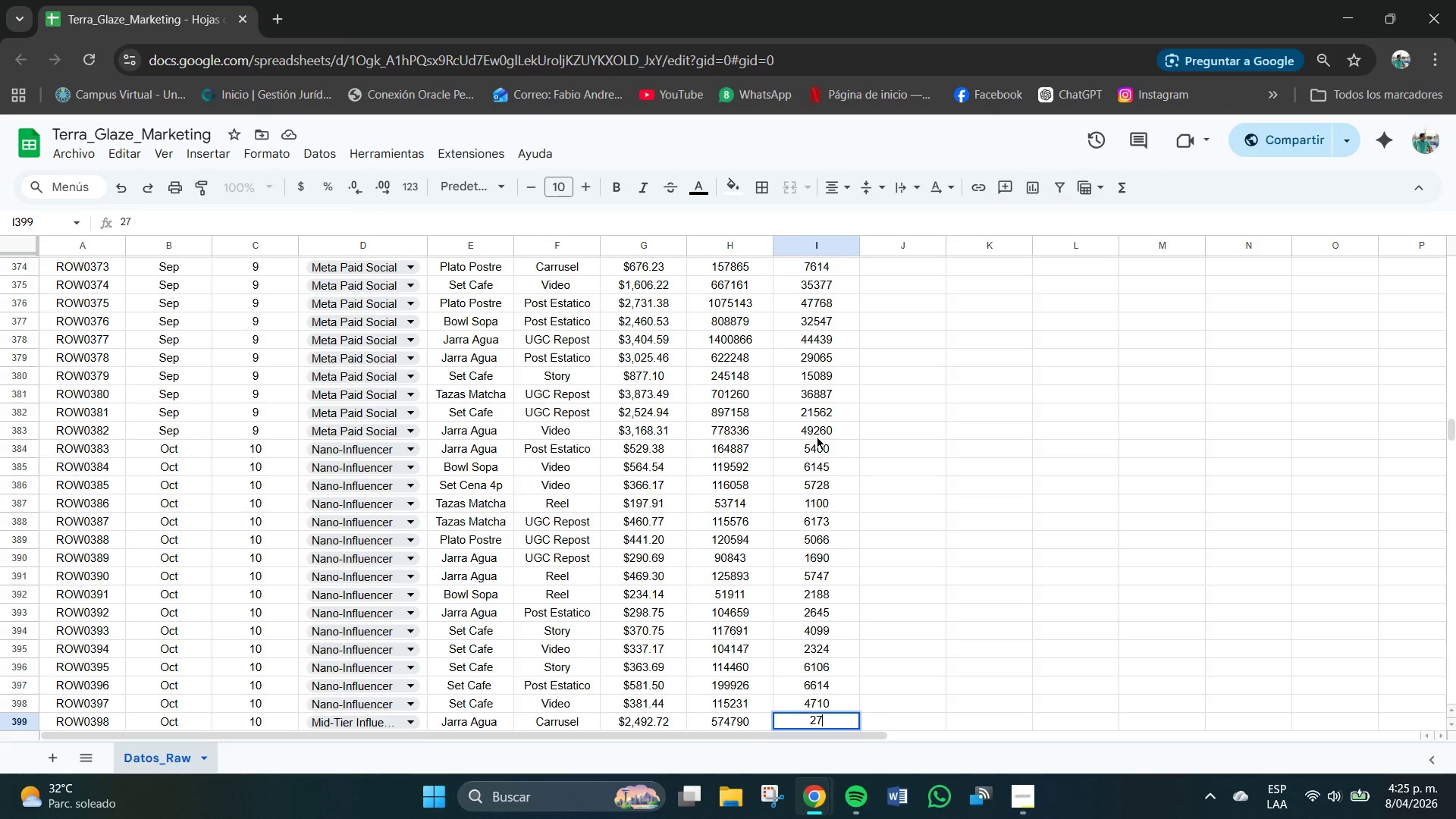 
key(Numpad3)
 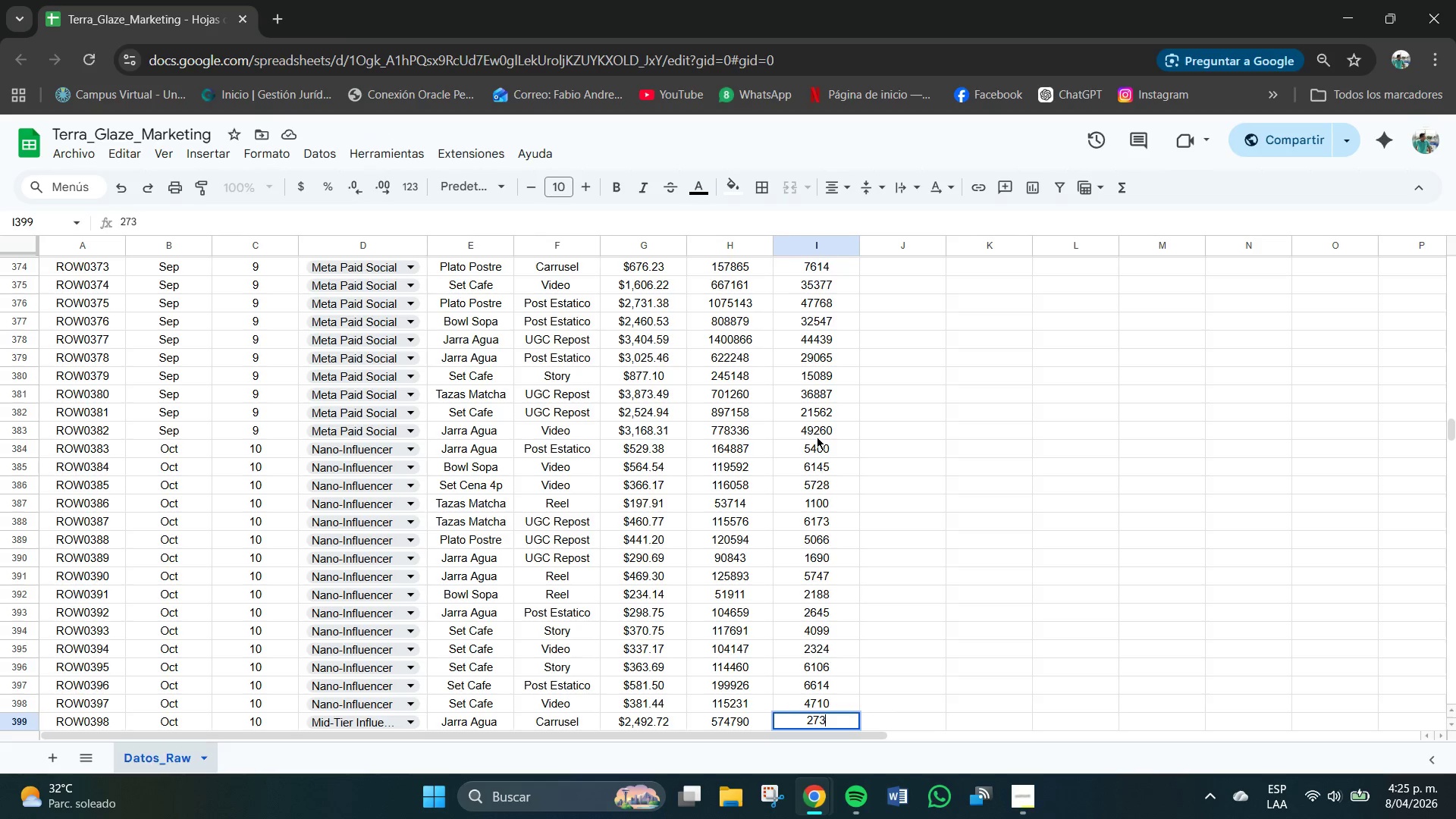 
key(Numpad5)
 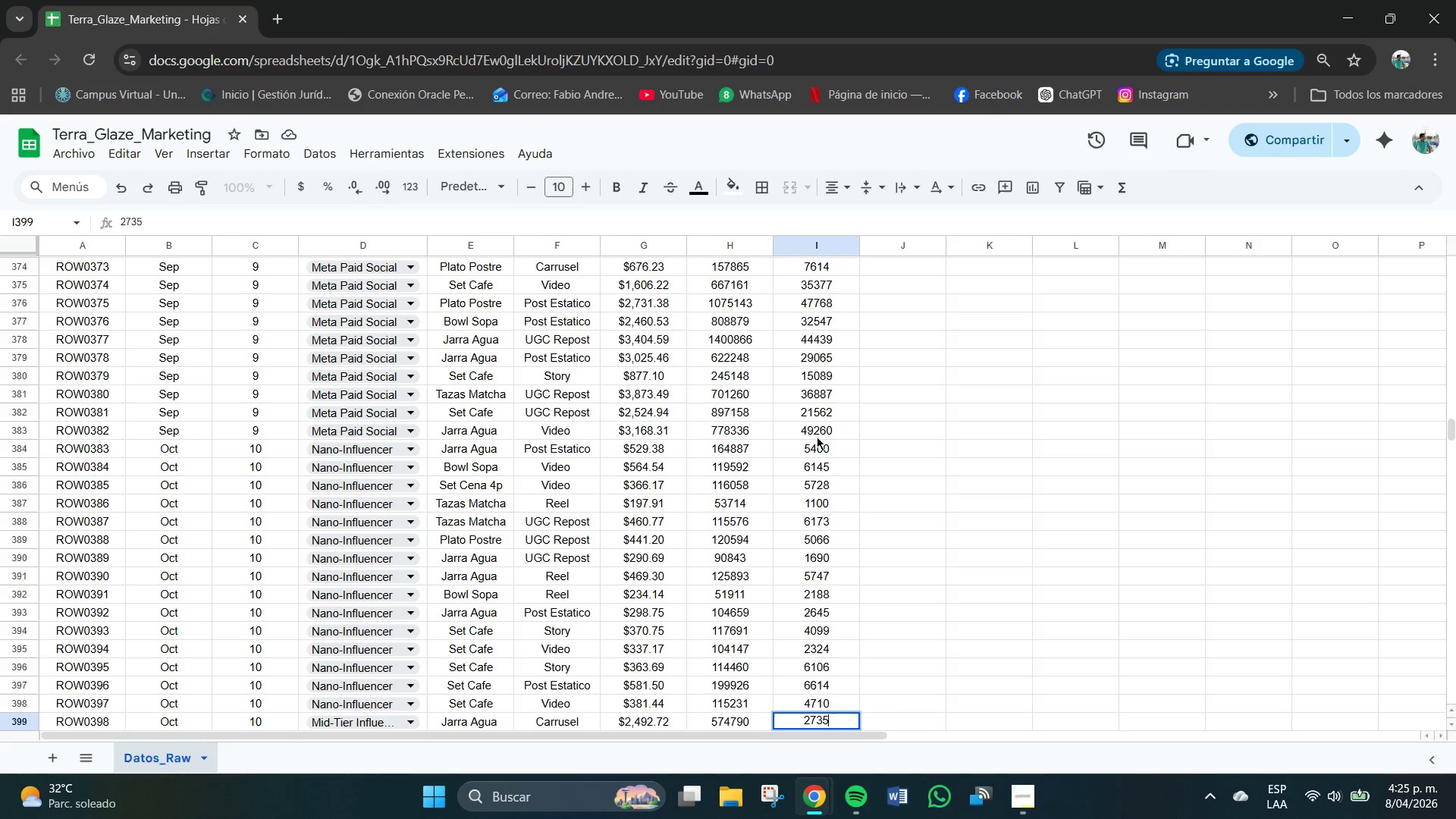 
key(Numpad2)
 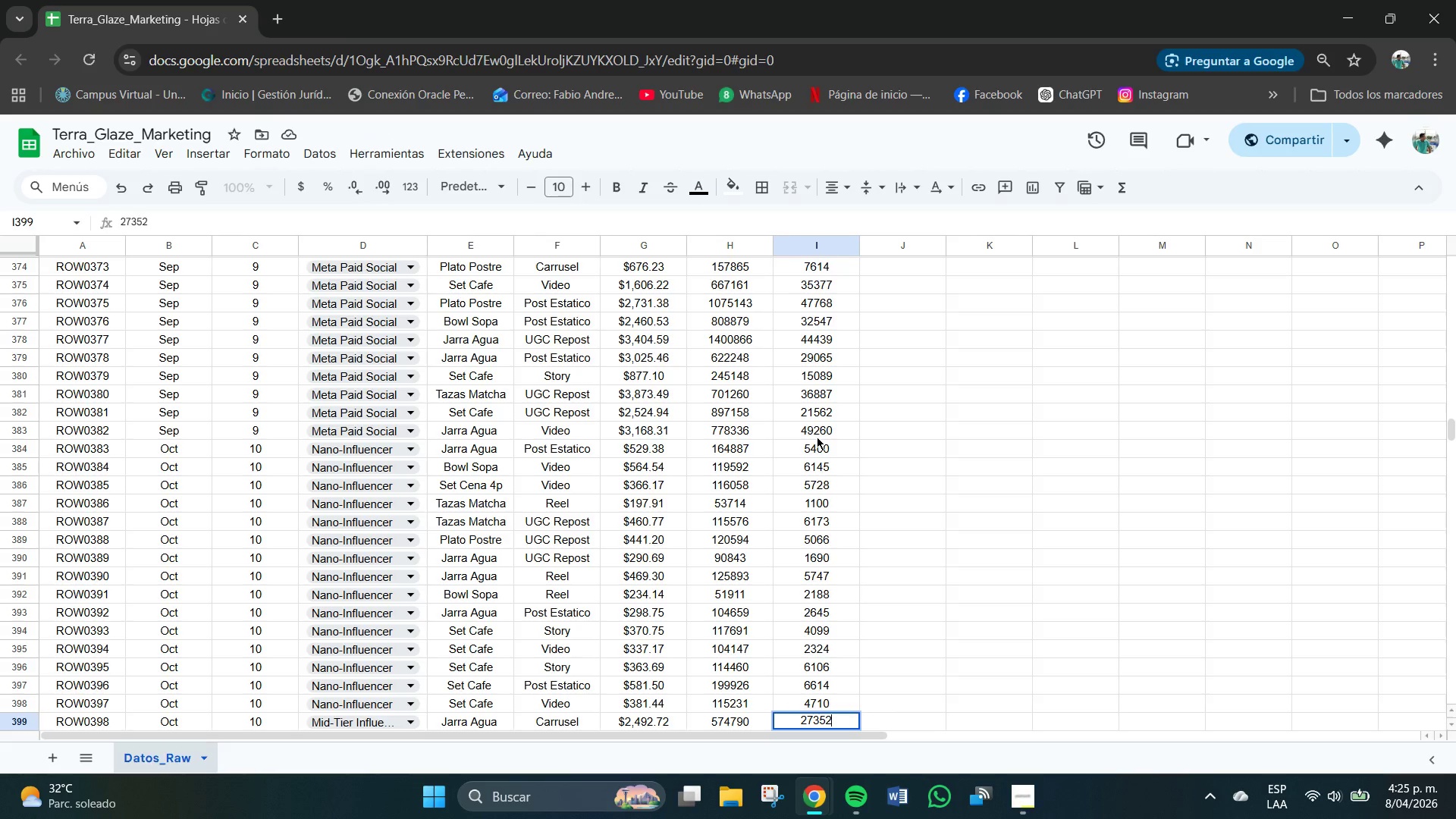 
wait(8.27)
 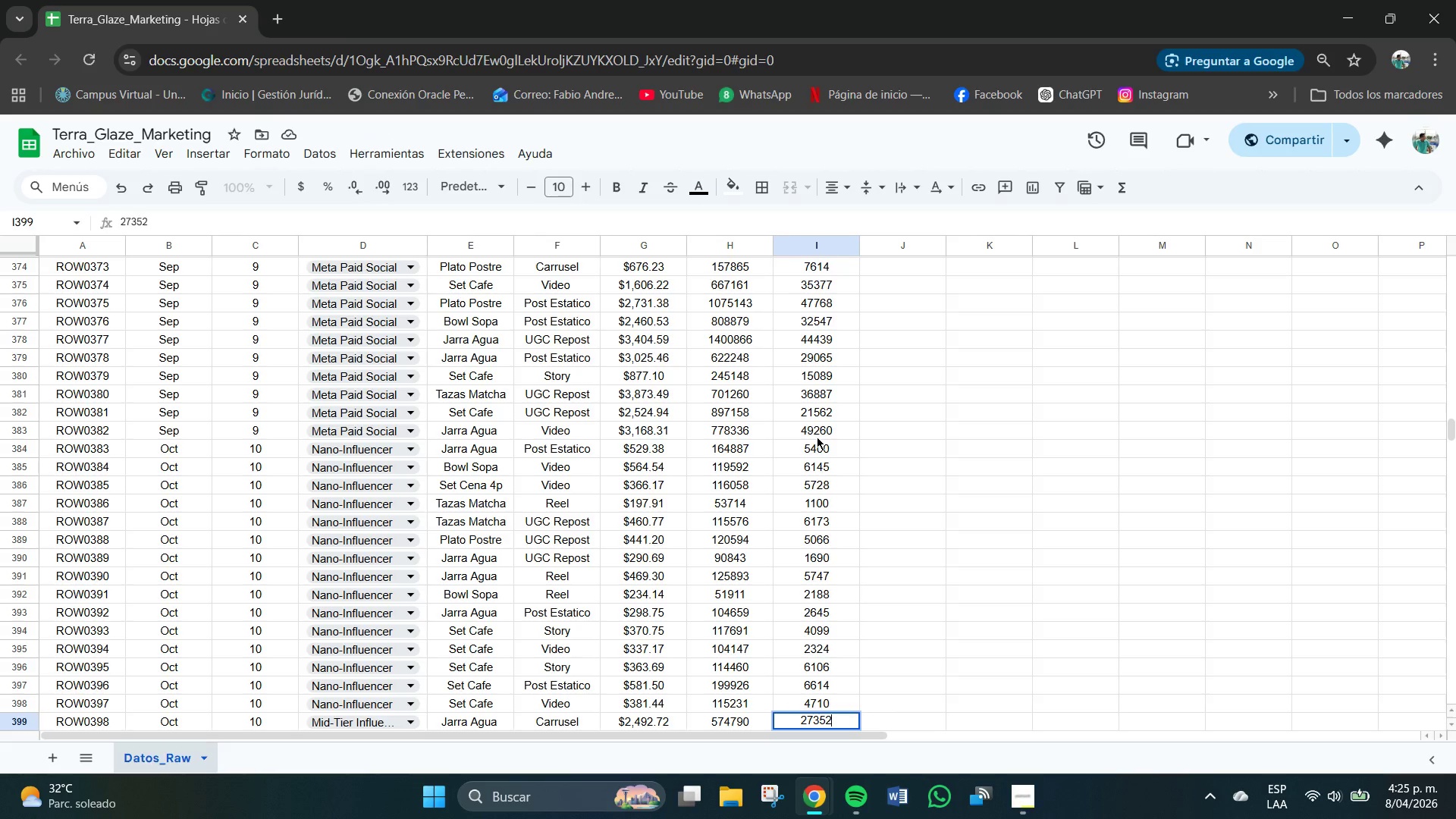 
key(NumpadEnter)
 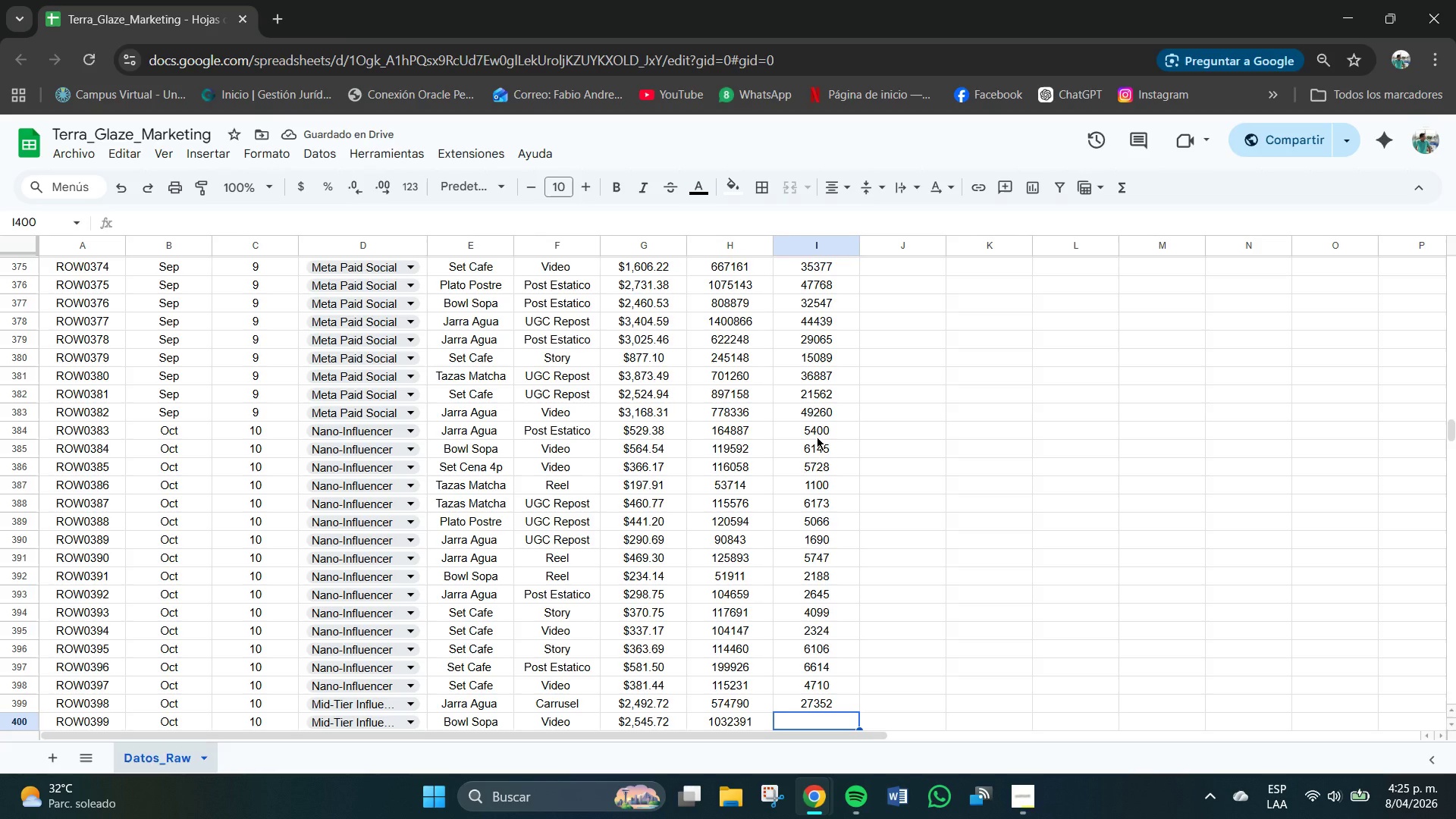 
wait(6.53)
 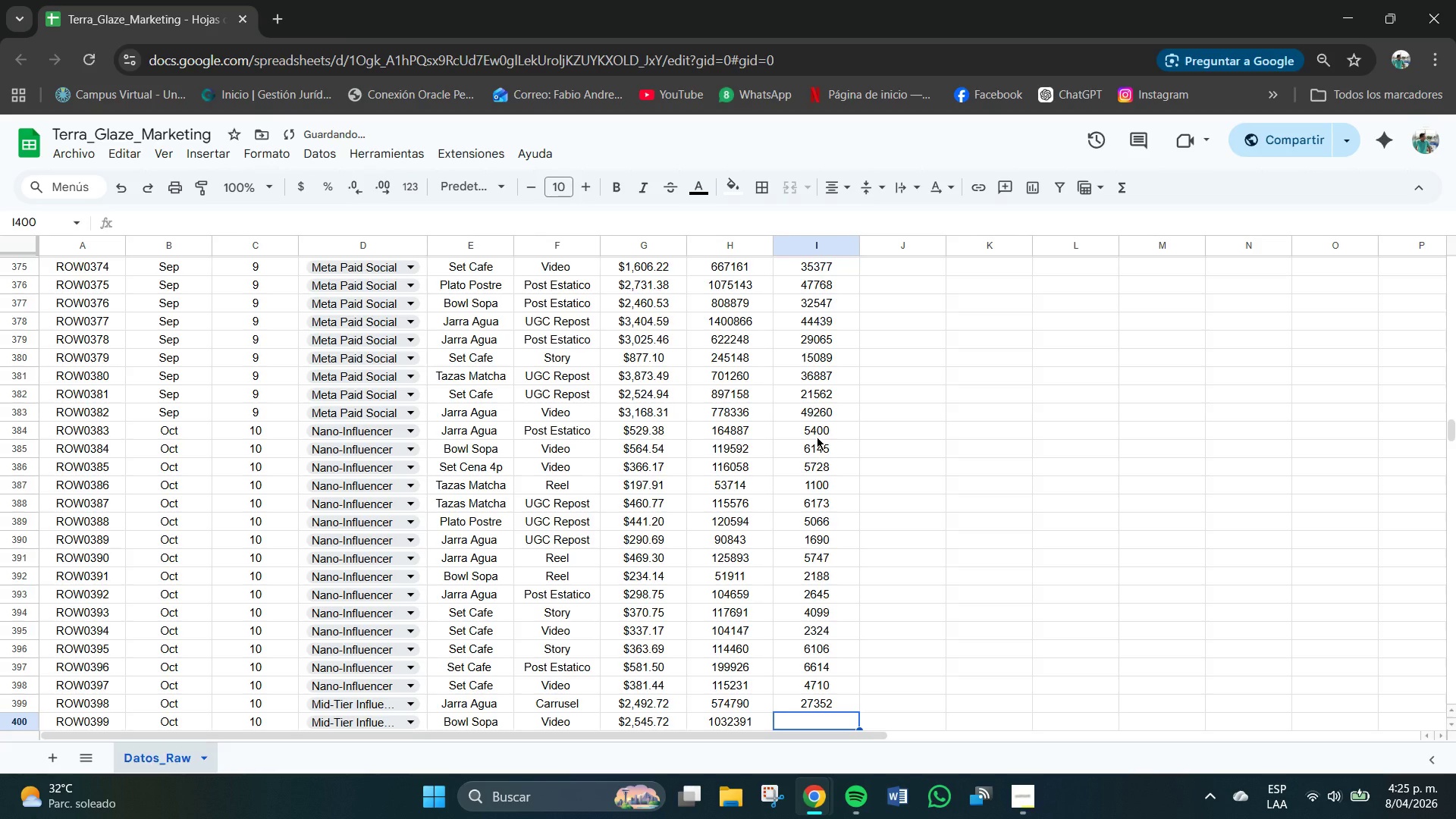 
key(Numpad5)
 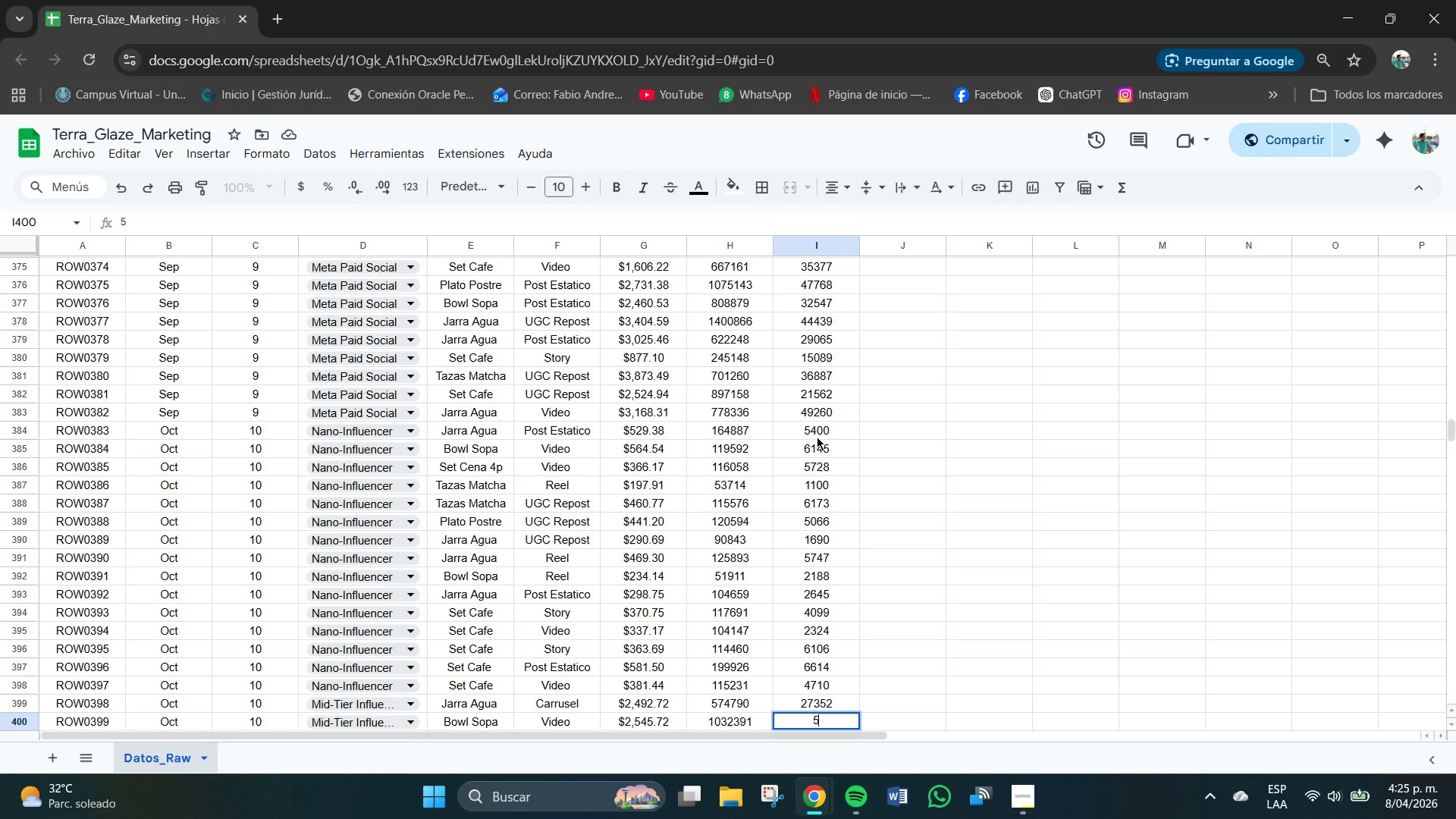 
key(Numpad4)
 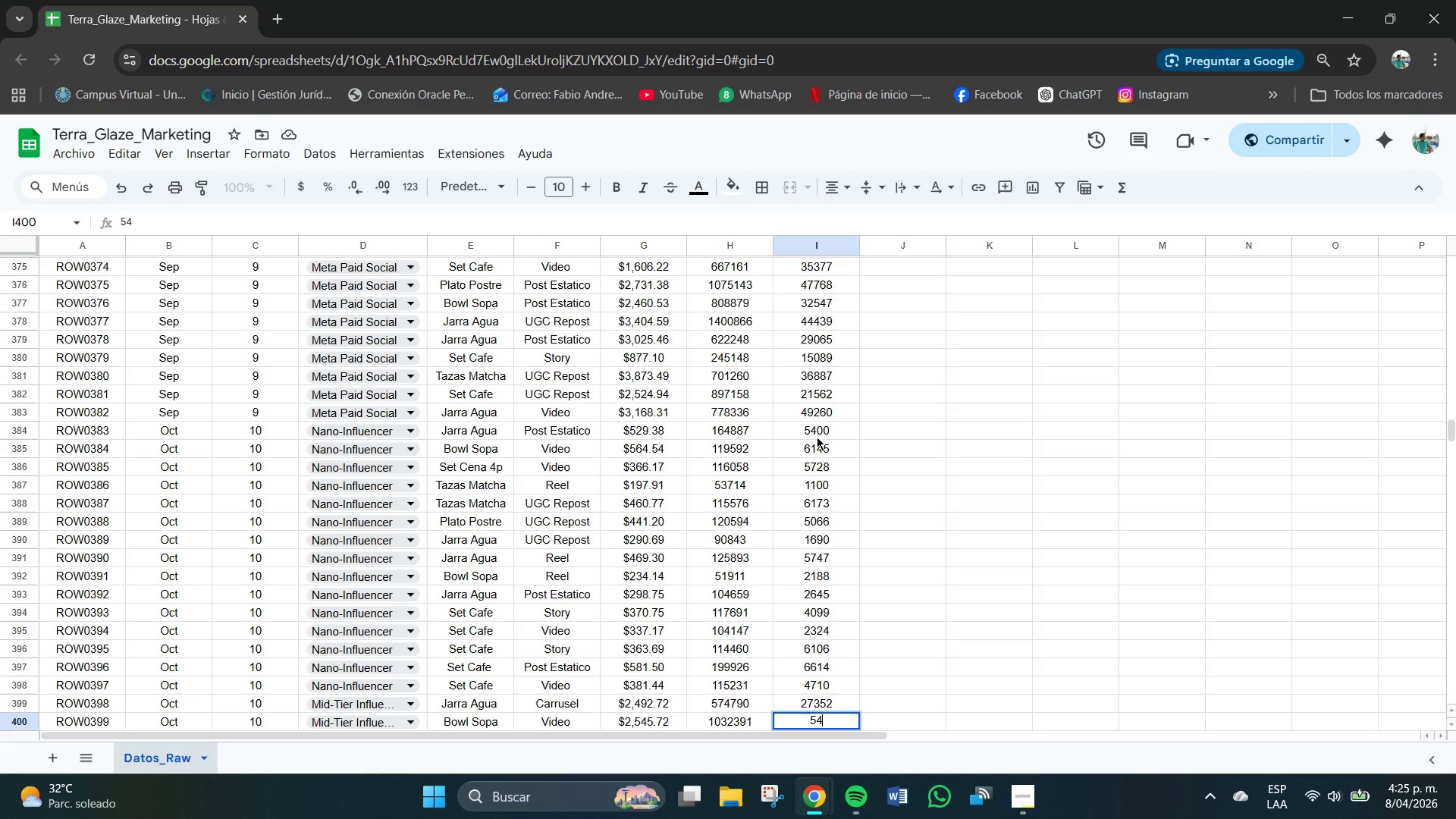 
key(Numpad8)
 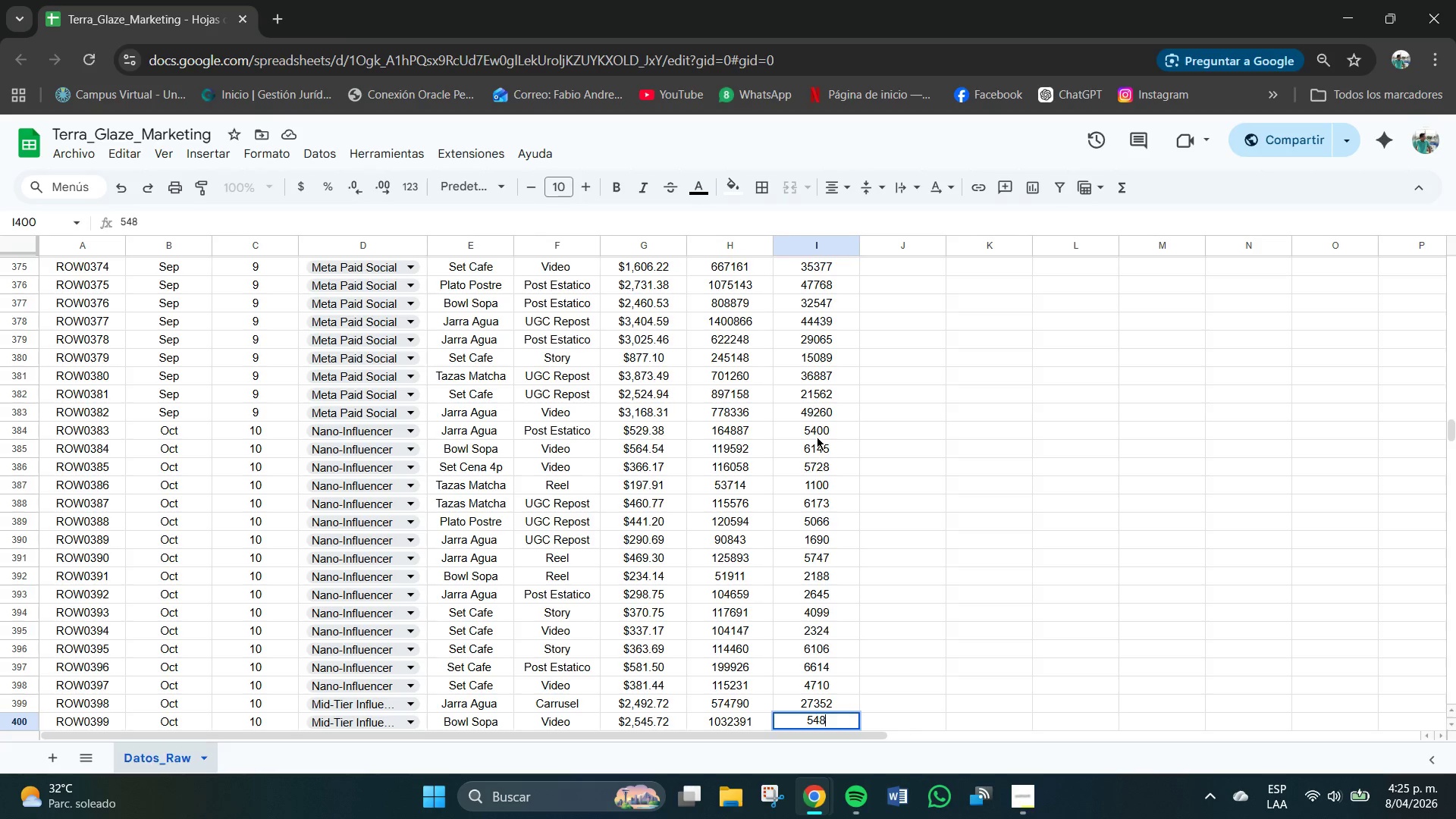 
key(Numpad2)
 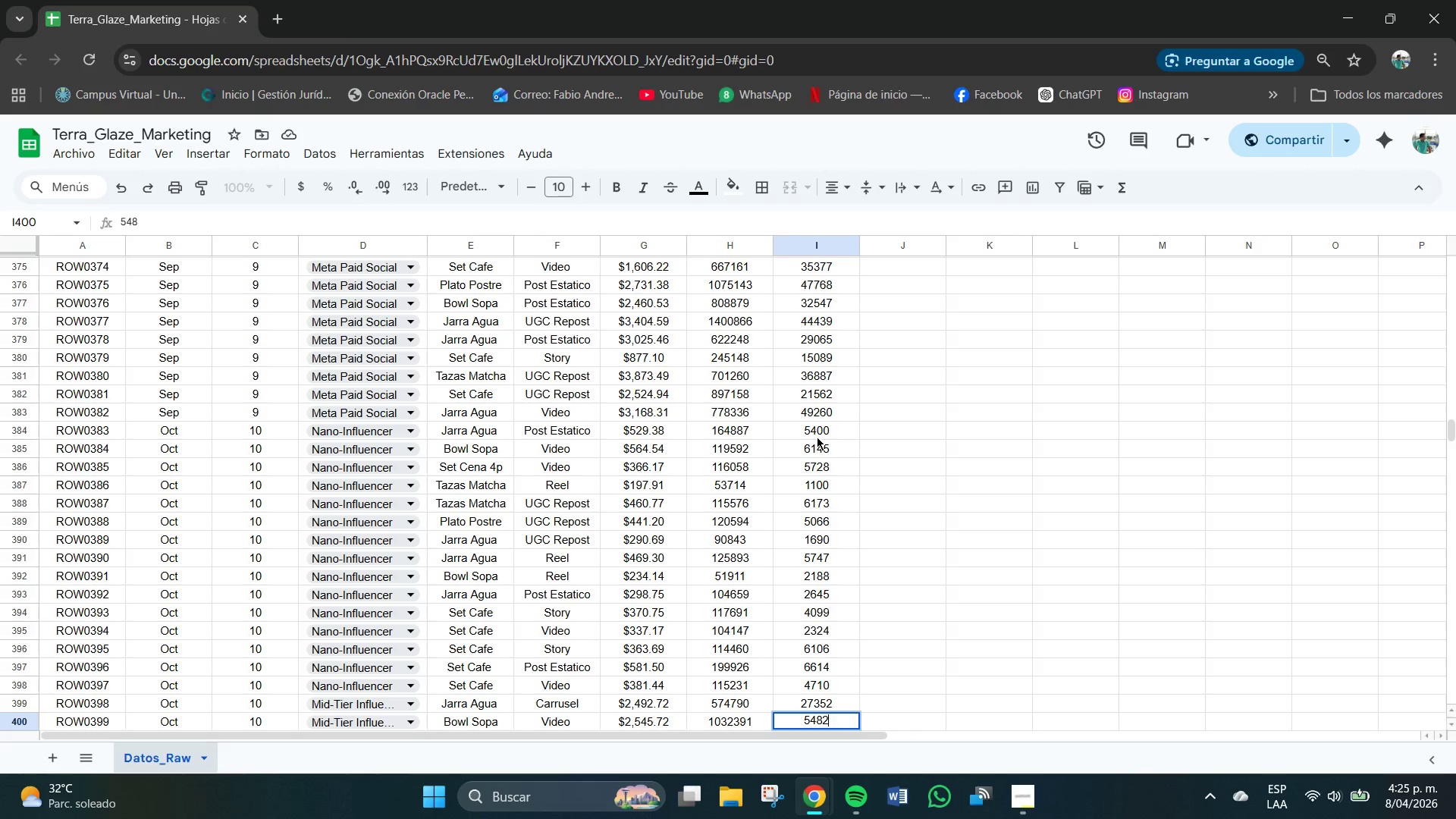 